 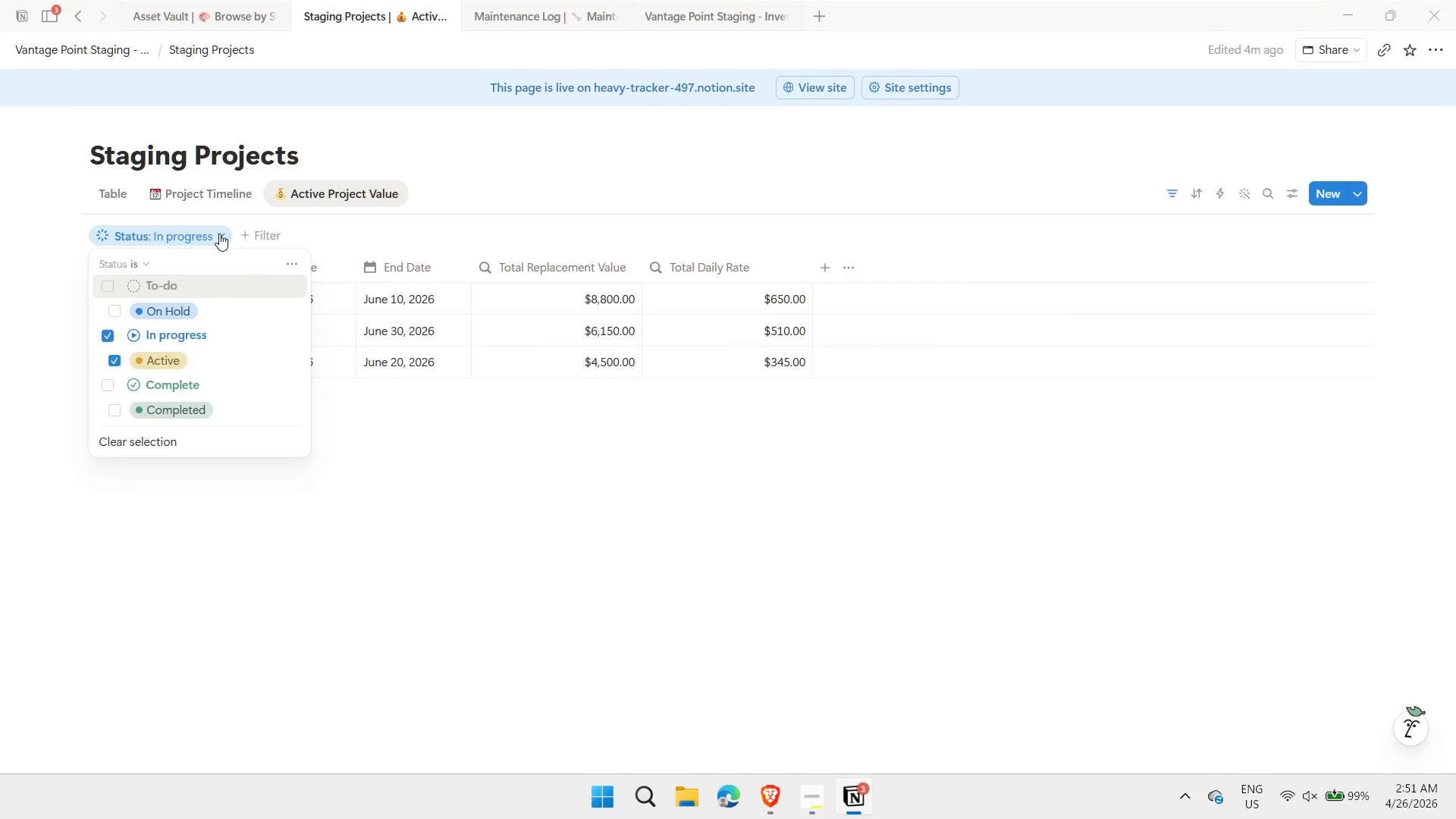 
left_click([493, 168])
 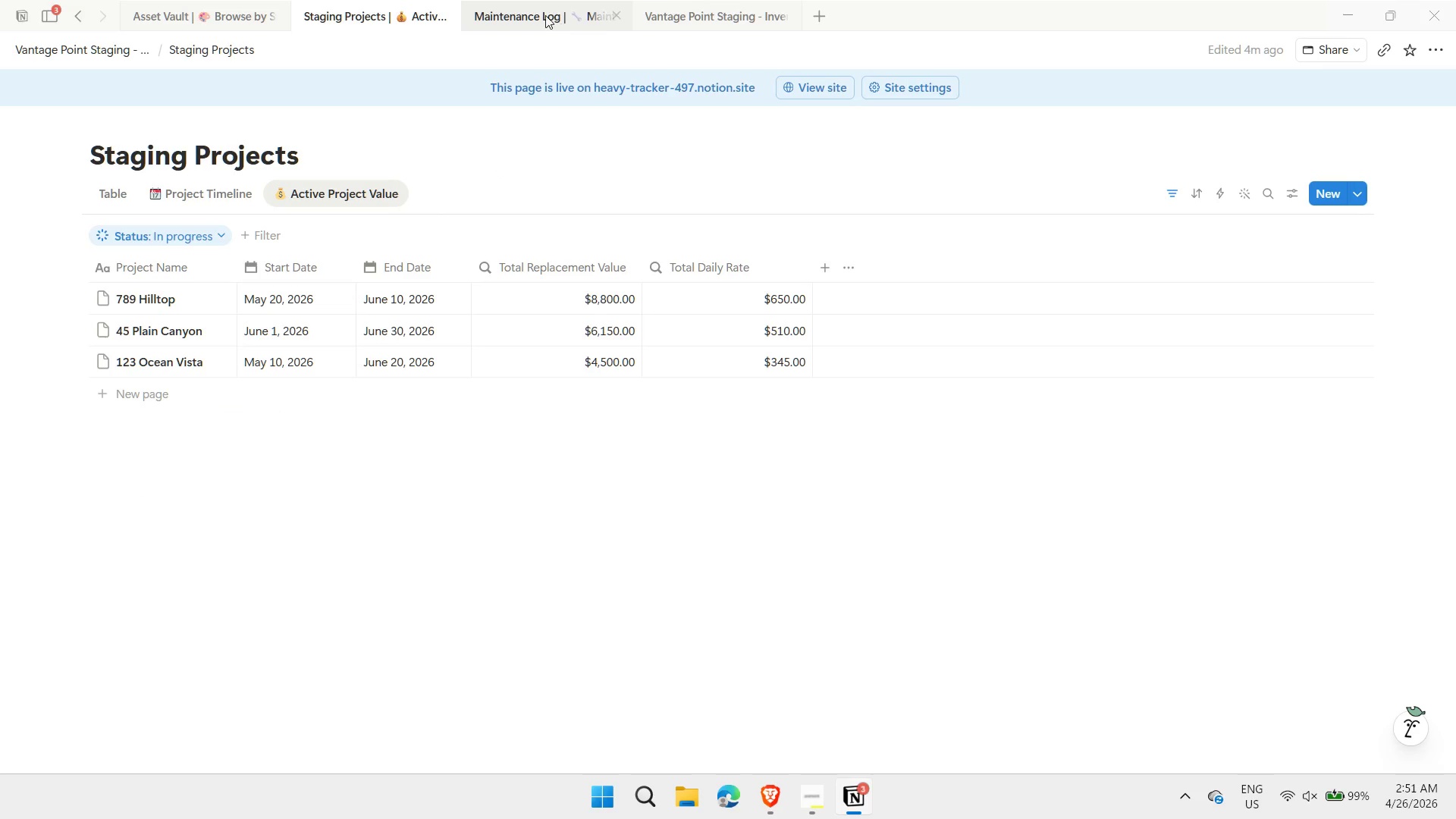 
left_click([544, 15])
 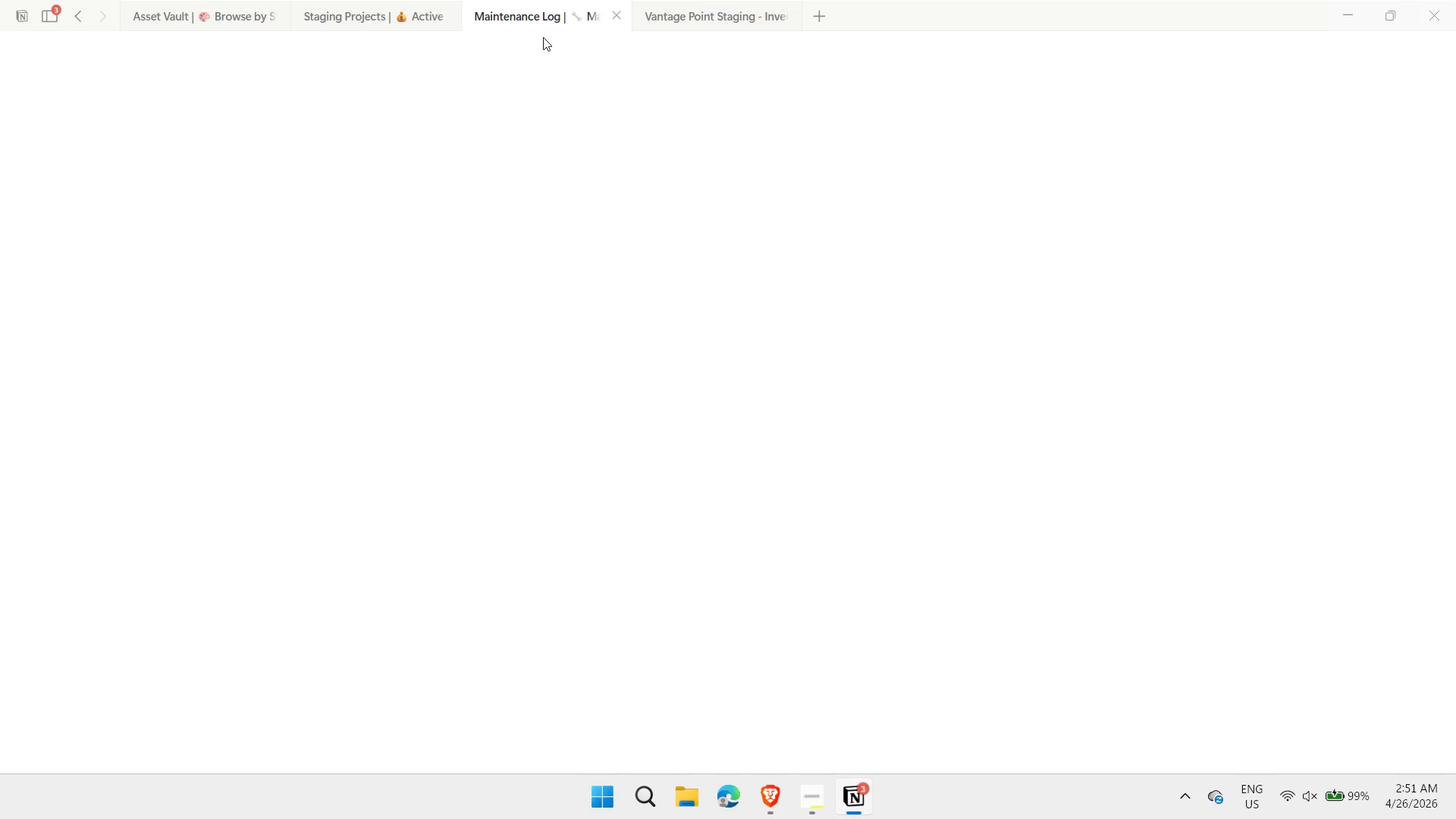 
mouse_move([526, 70])
 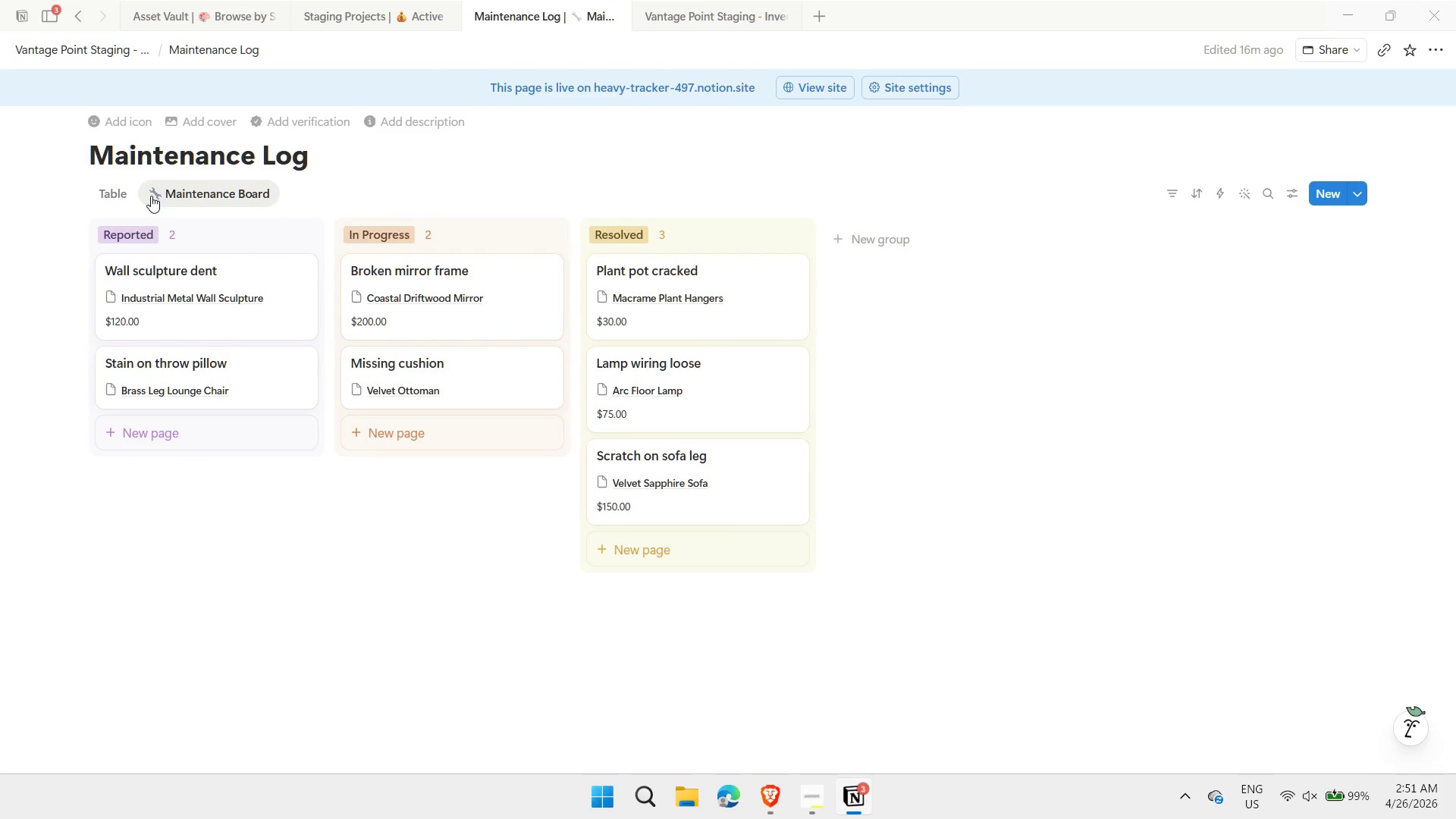 
left_click([115, 193])
 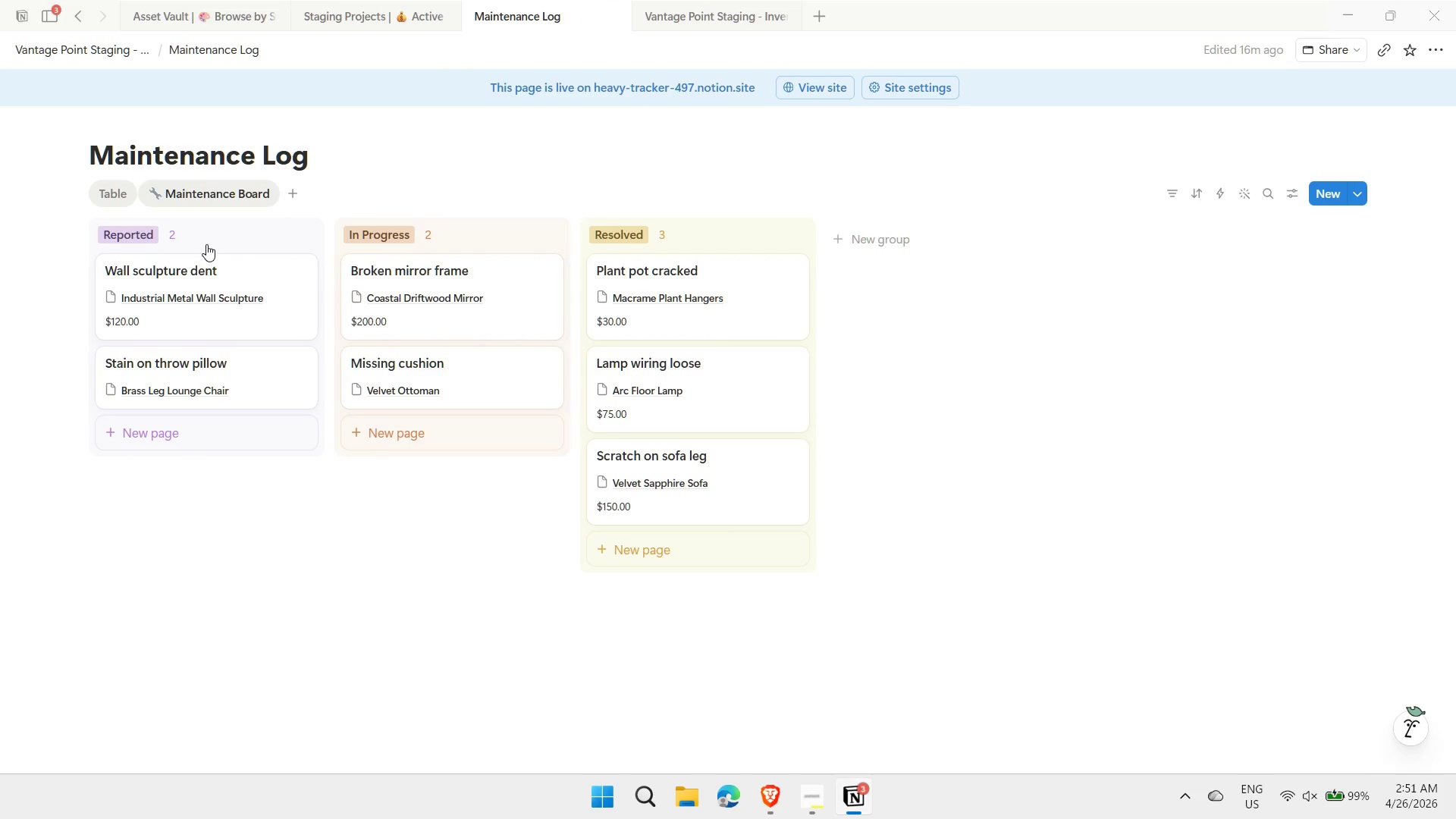 
mouse_move([682, 444])
 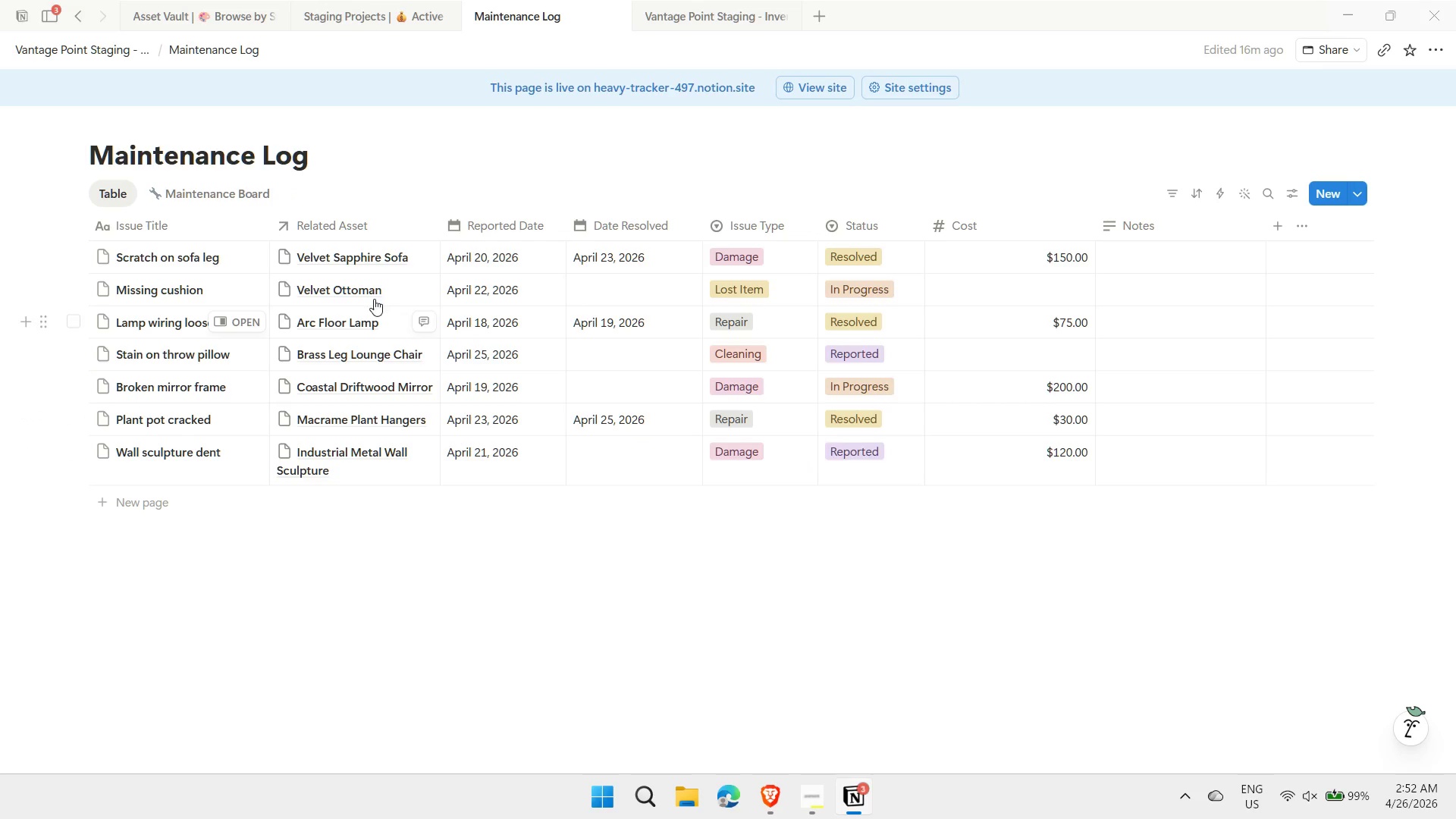 
left_click([209, 194])
 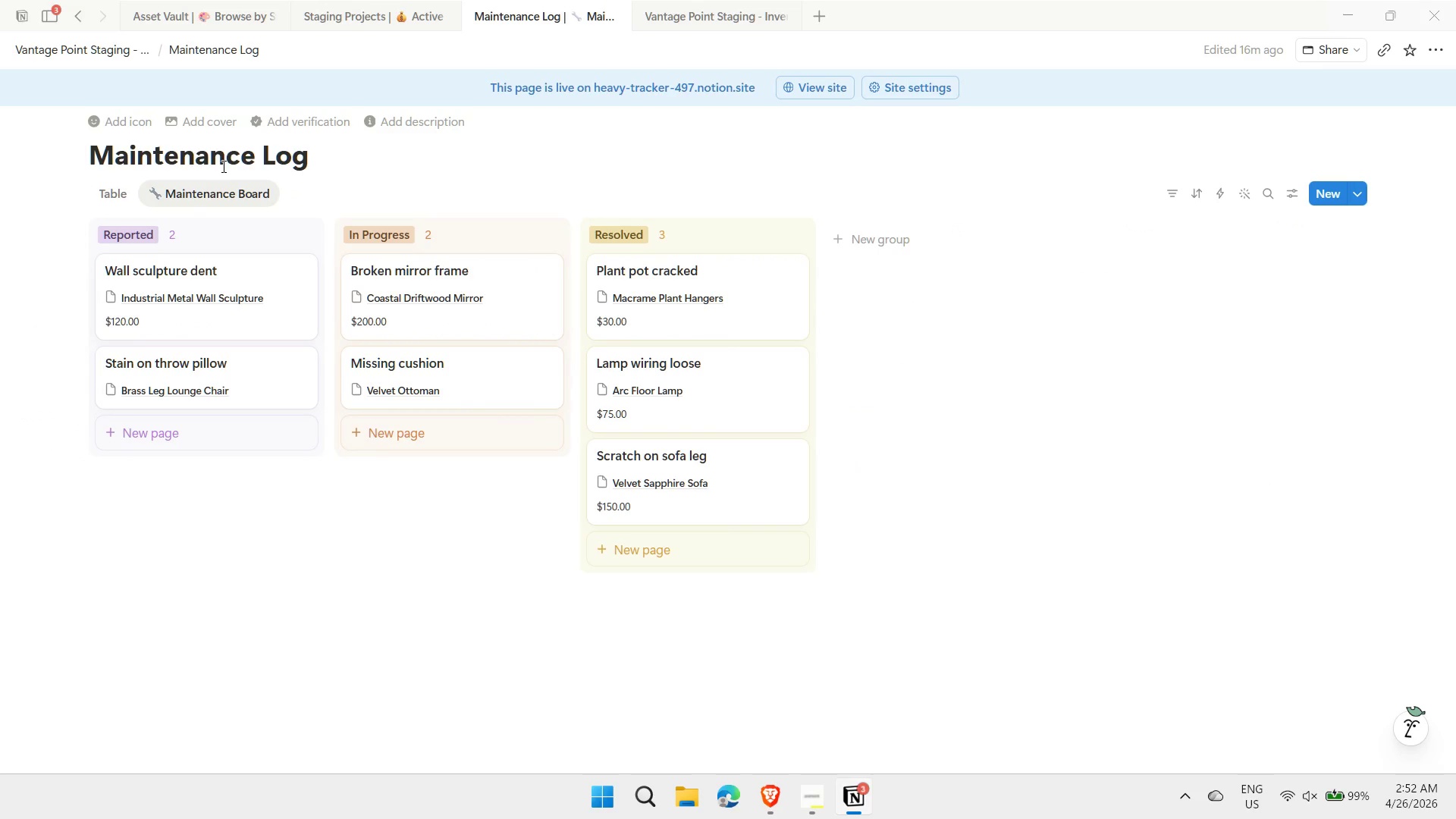 
mouse_move([246, 180])
 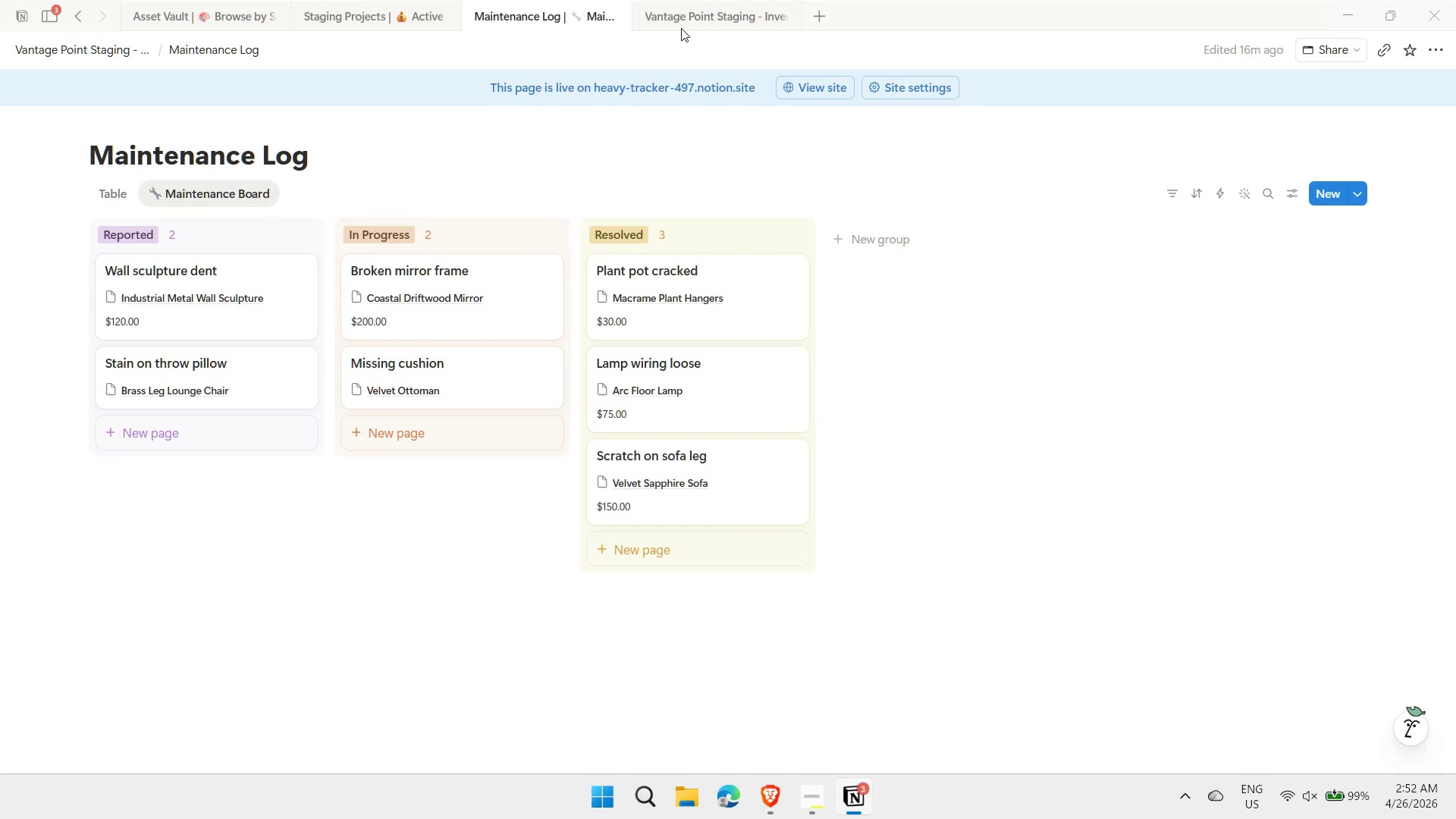 
left_click([681, 14])
 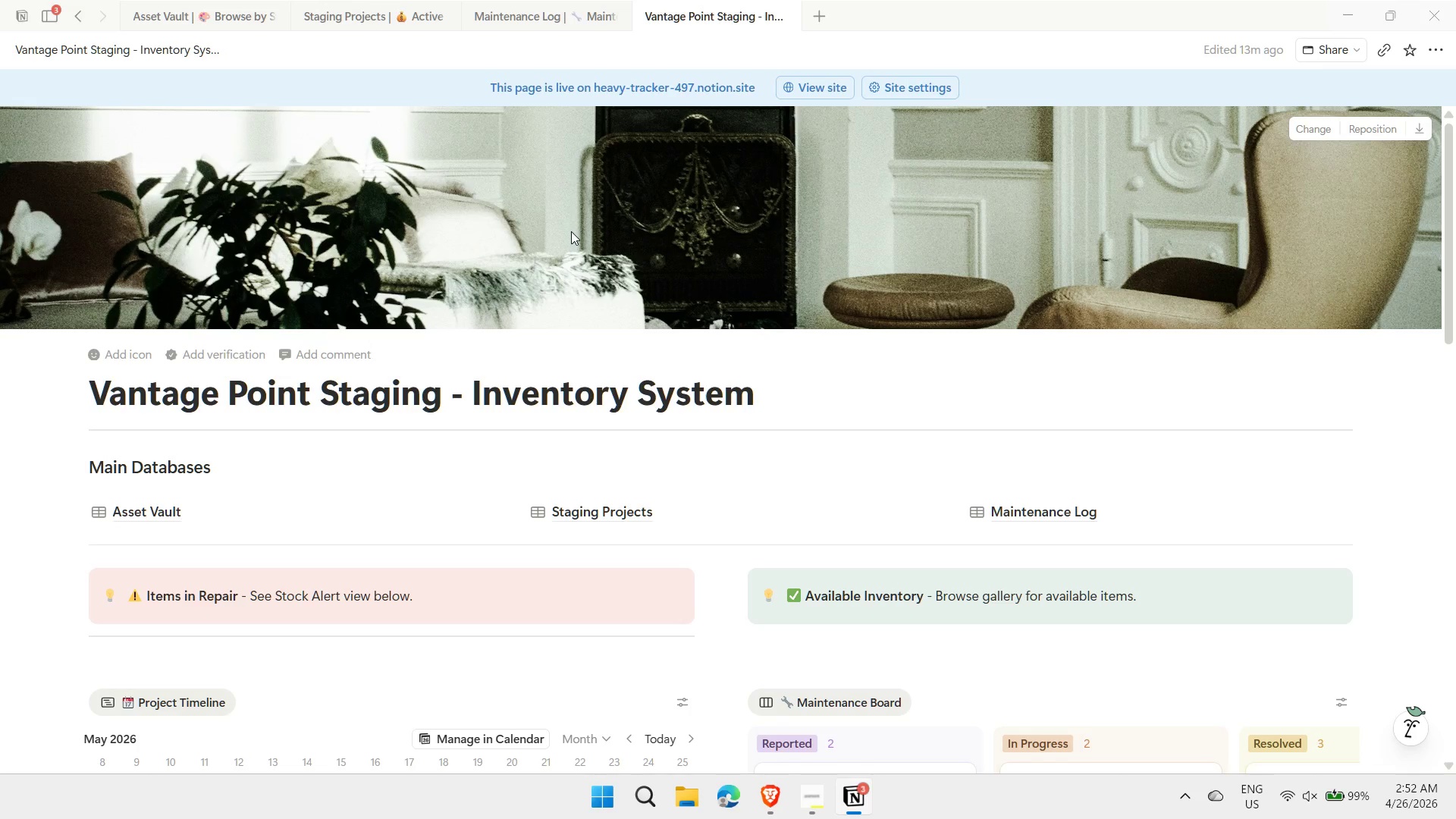 
scroll: coordinate [570, 211], scroll_direction: down, amount: 1.0
 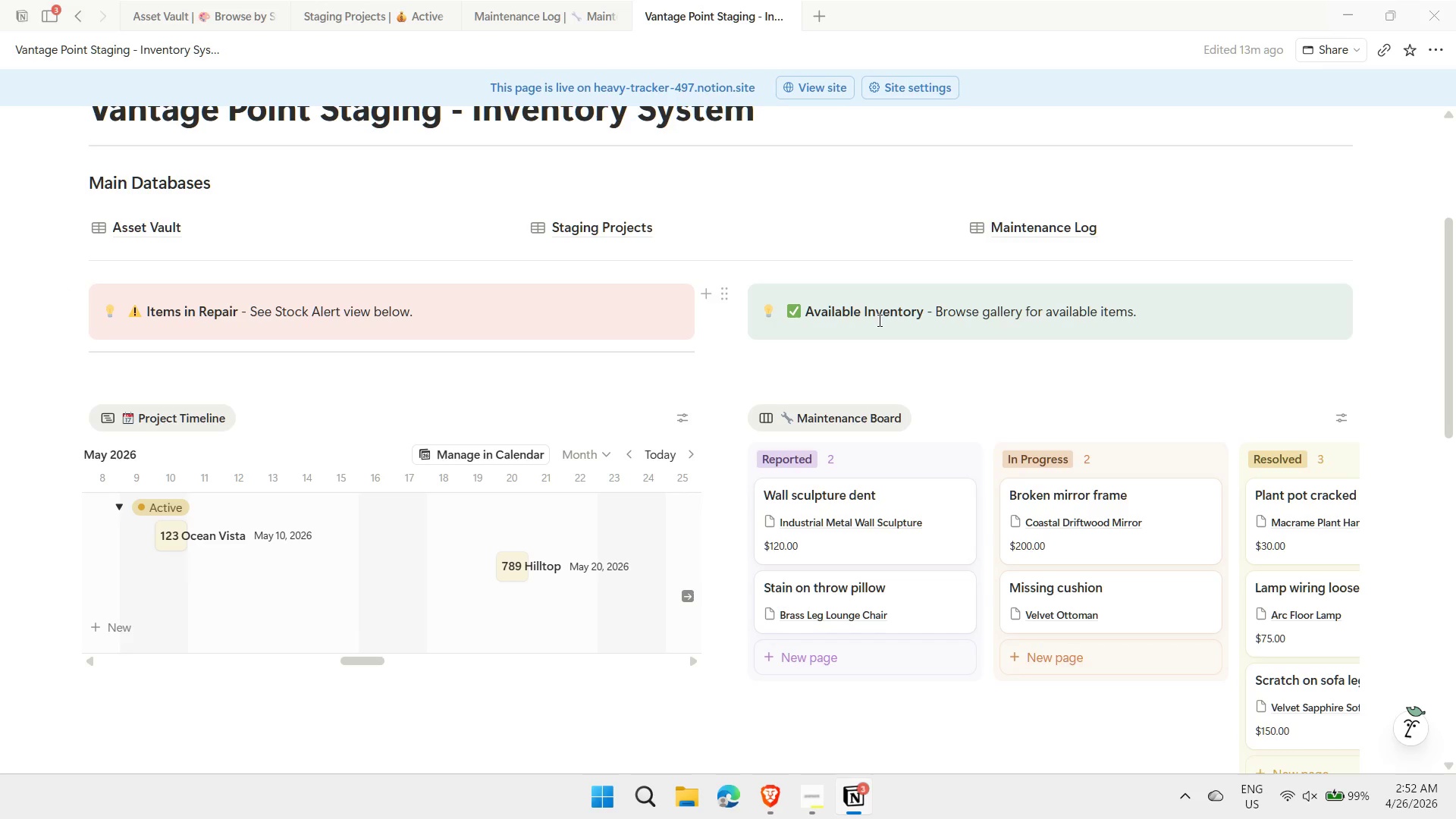 
wait(9.55)
 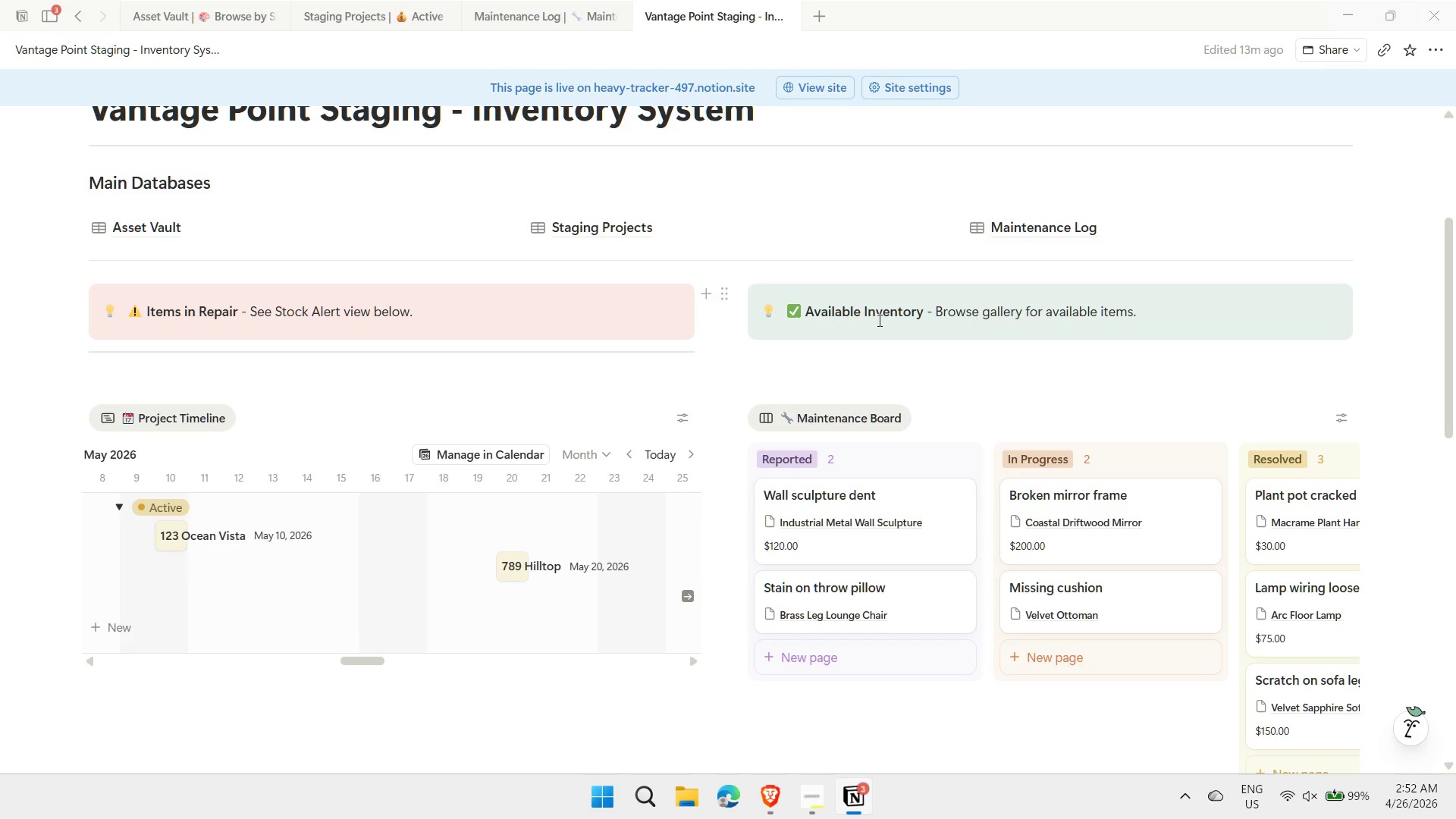 
scroll: coordinate [594, 353], scroll_direction: down, amount: 2.0
 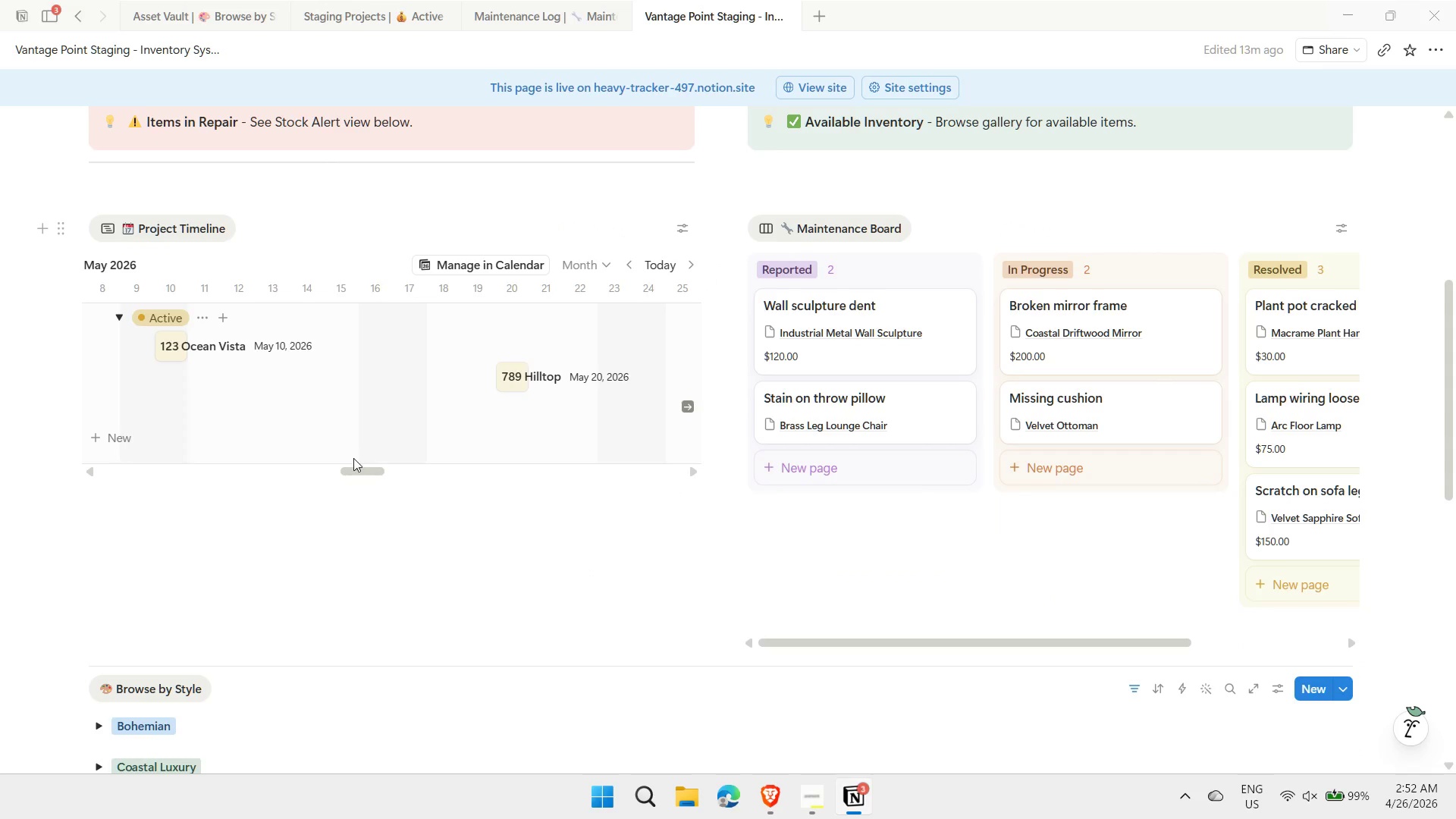 
left_click_drag(start_coordinate=[351, 469], to_coordinate=[352, 475])
 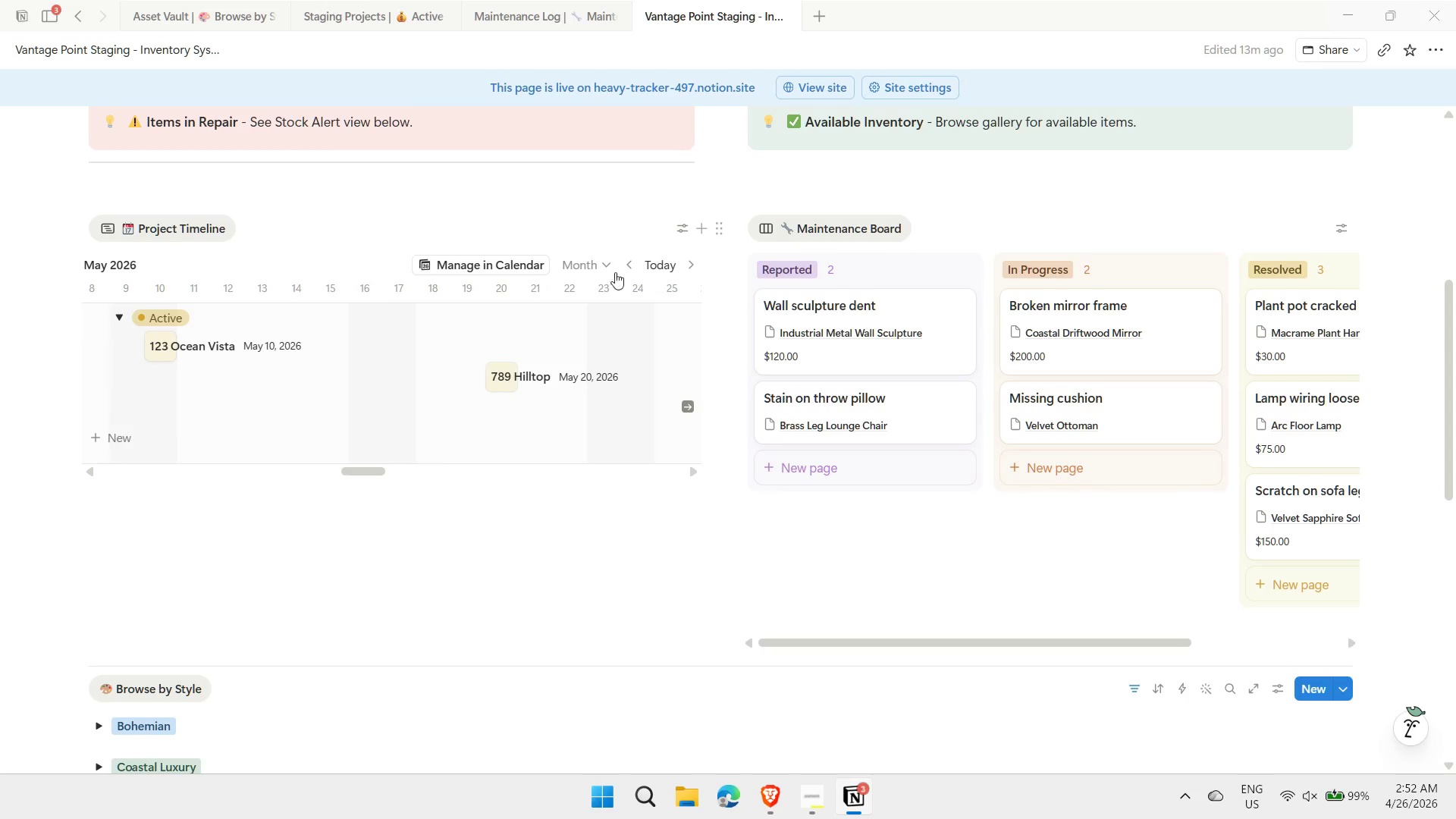 
left_click([604, 266])
 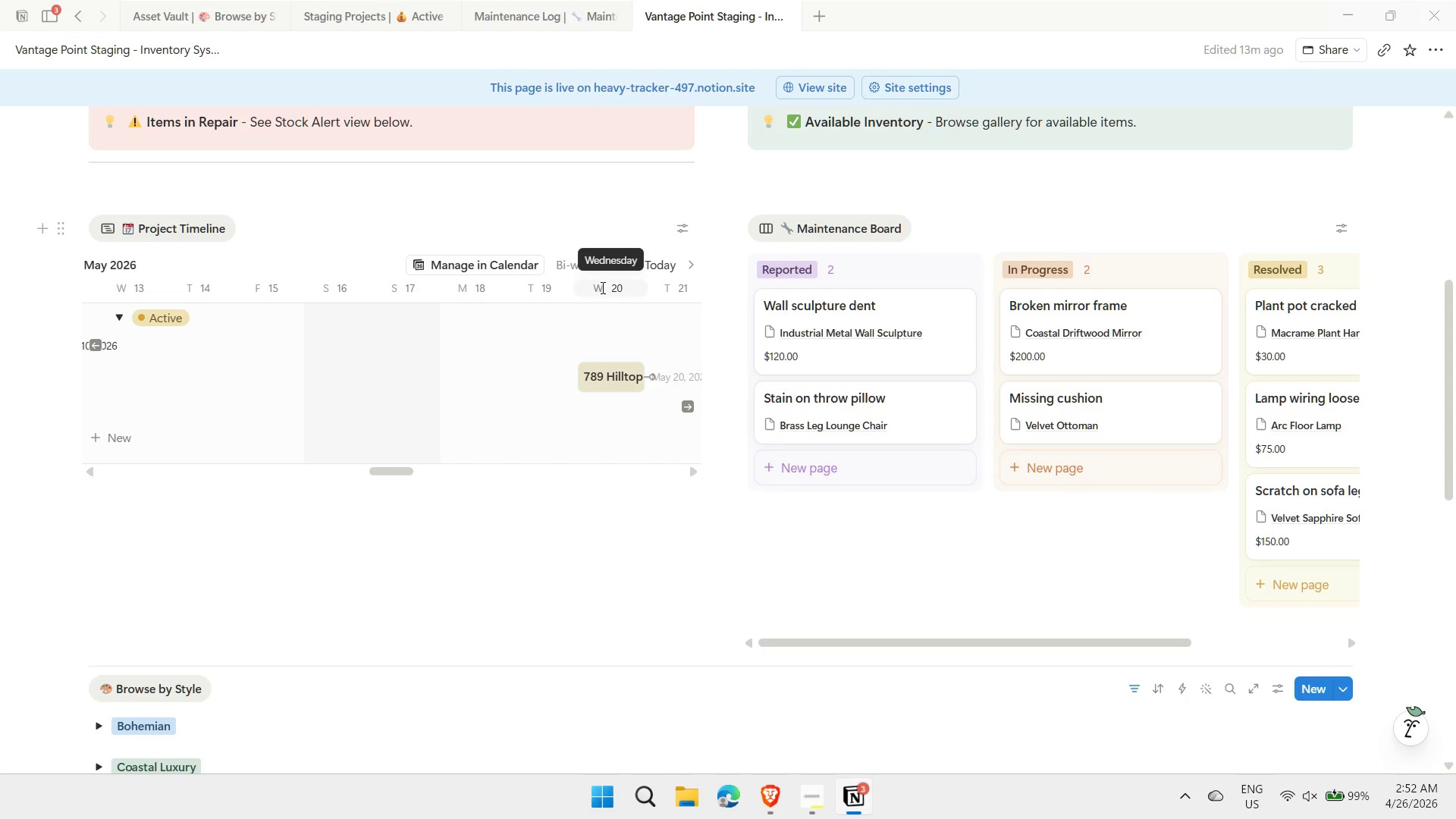 
left_click([599, 263])
 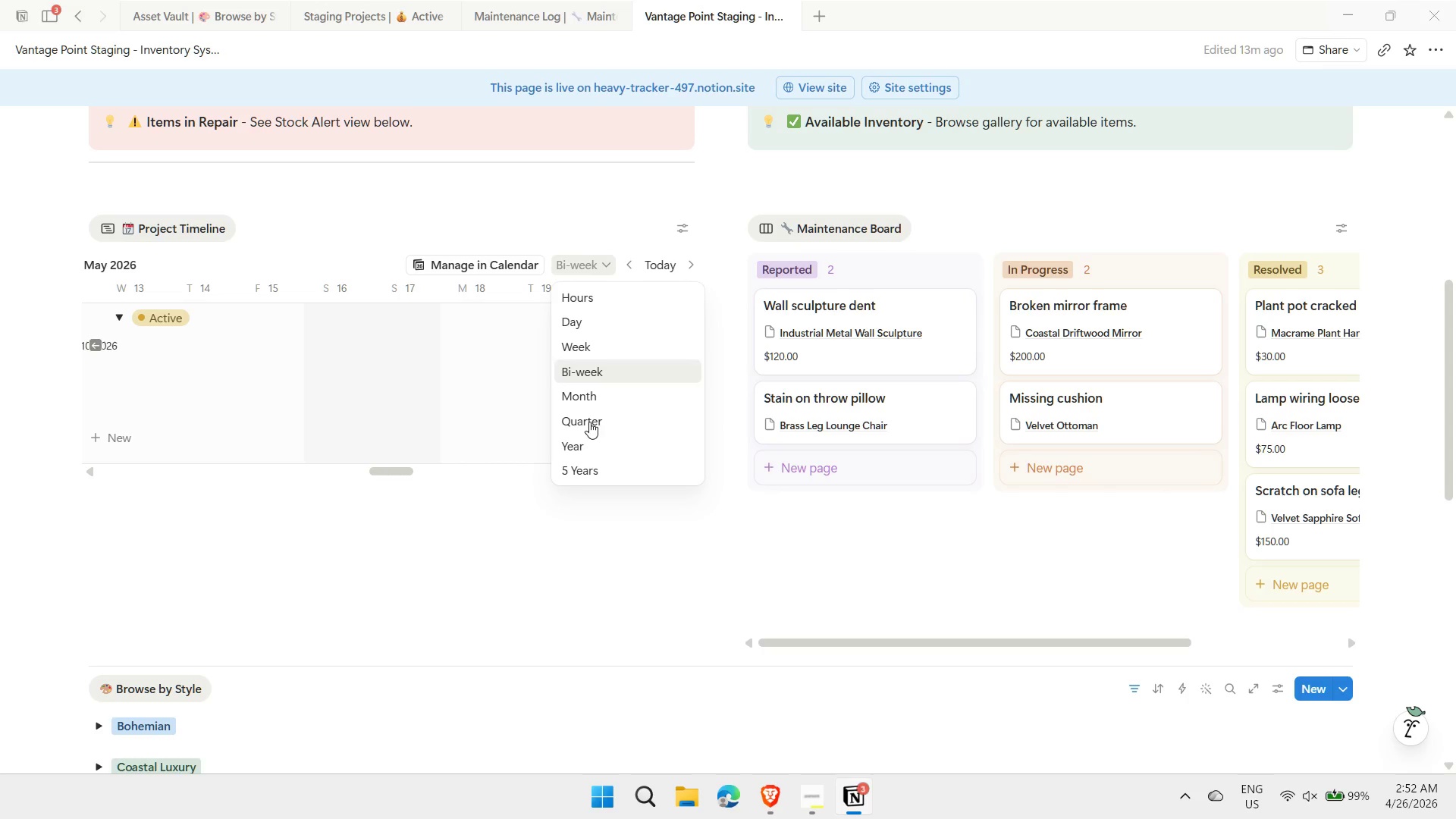 
left_click([588, 425])
 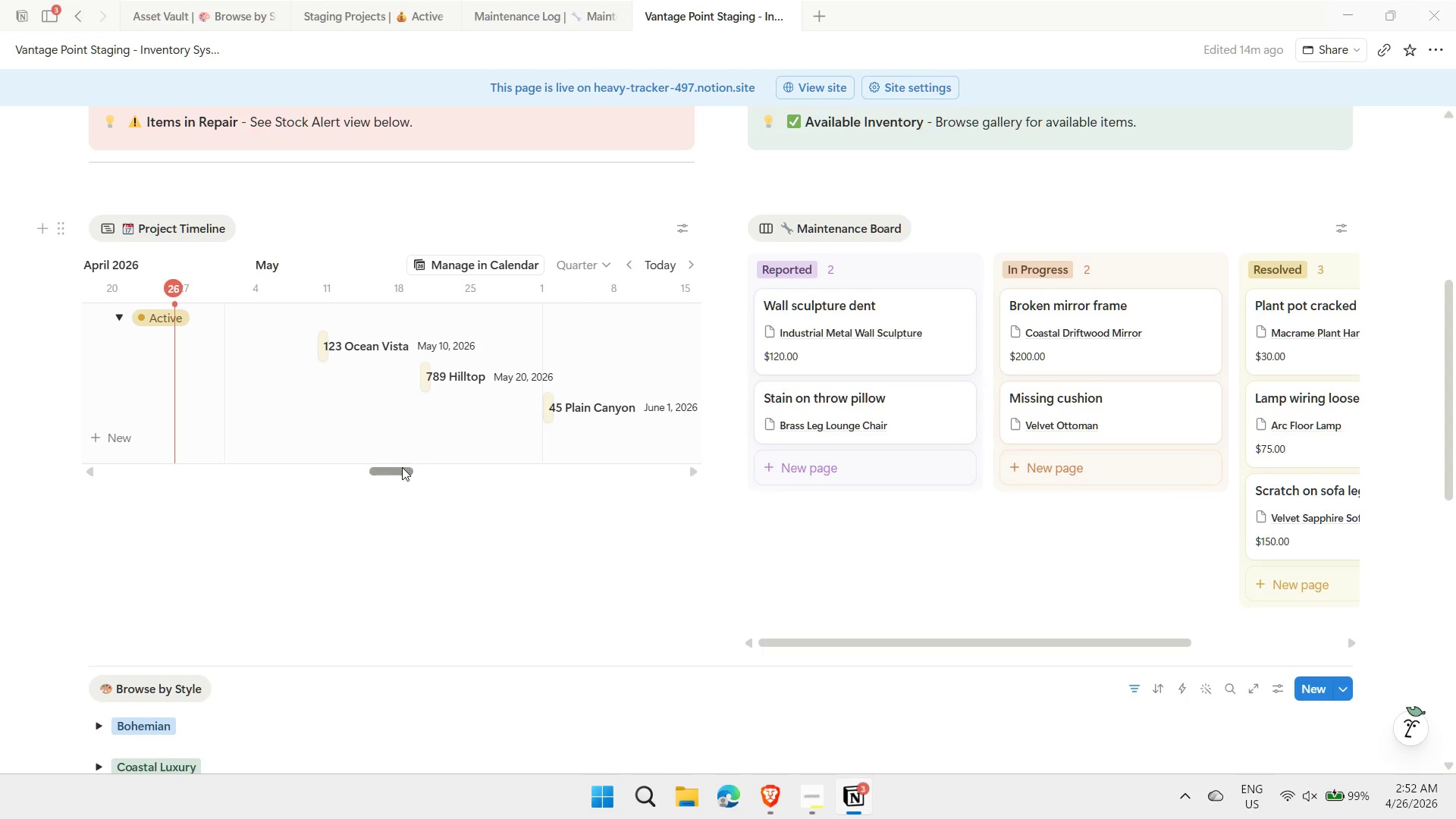 
left_click_drag(start_coordinate=[394, 467], to_coordinate=[400, 463])
 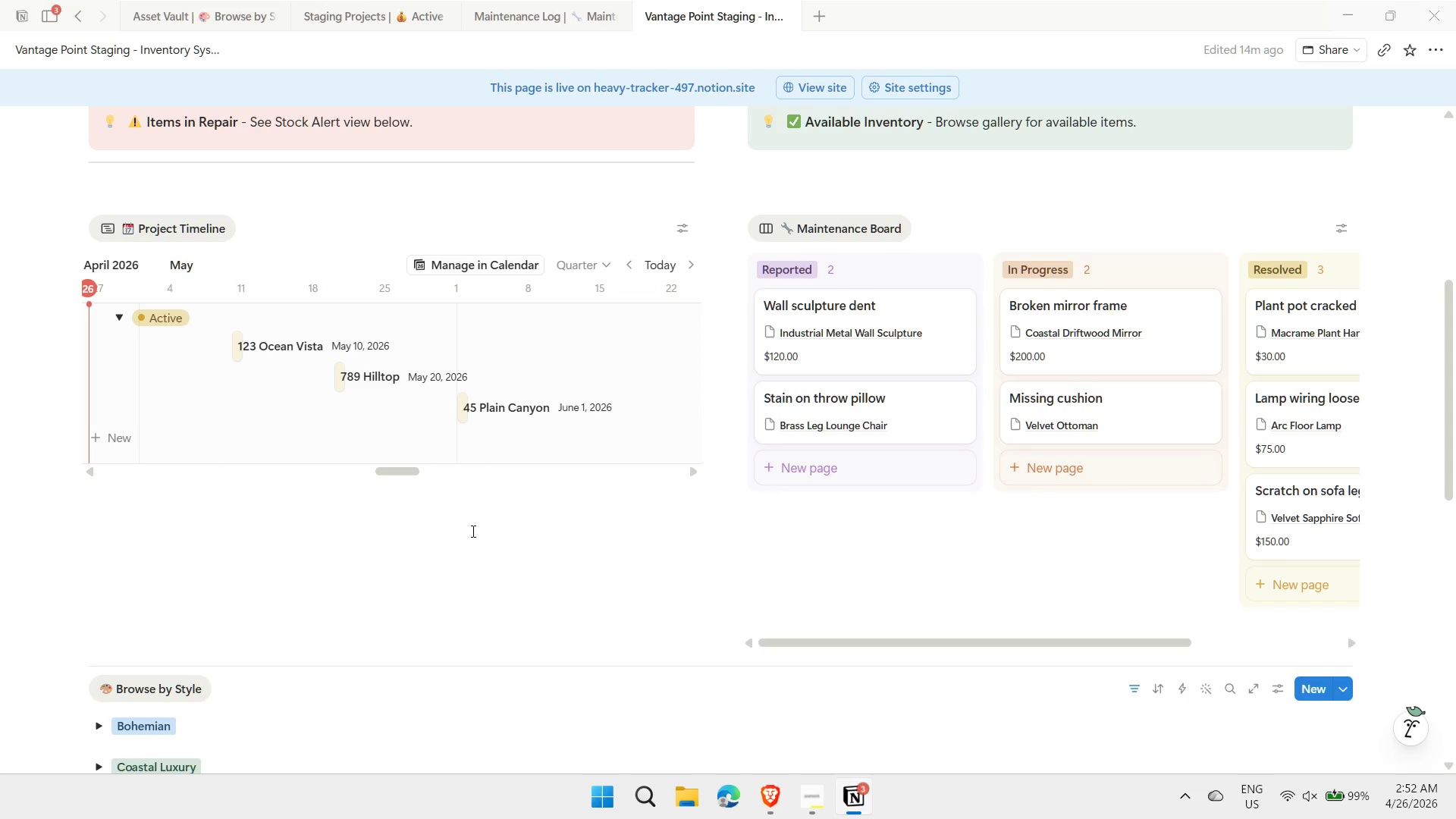 
left_click([472, 531])
 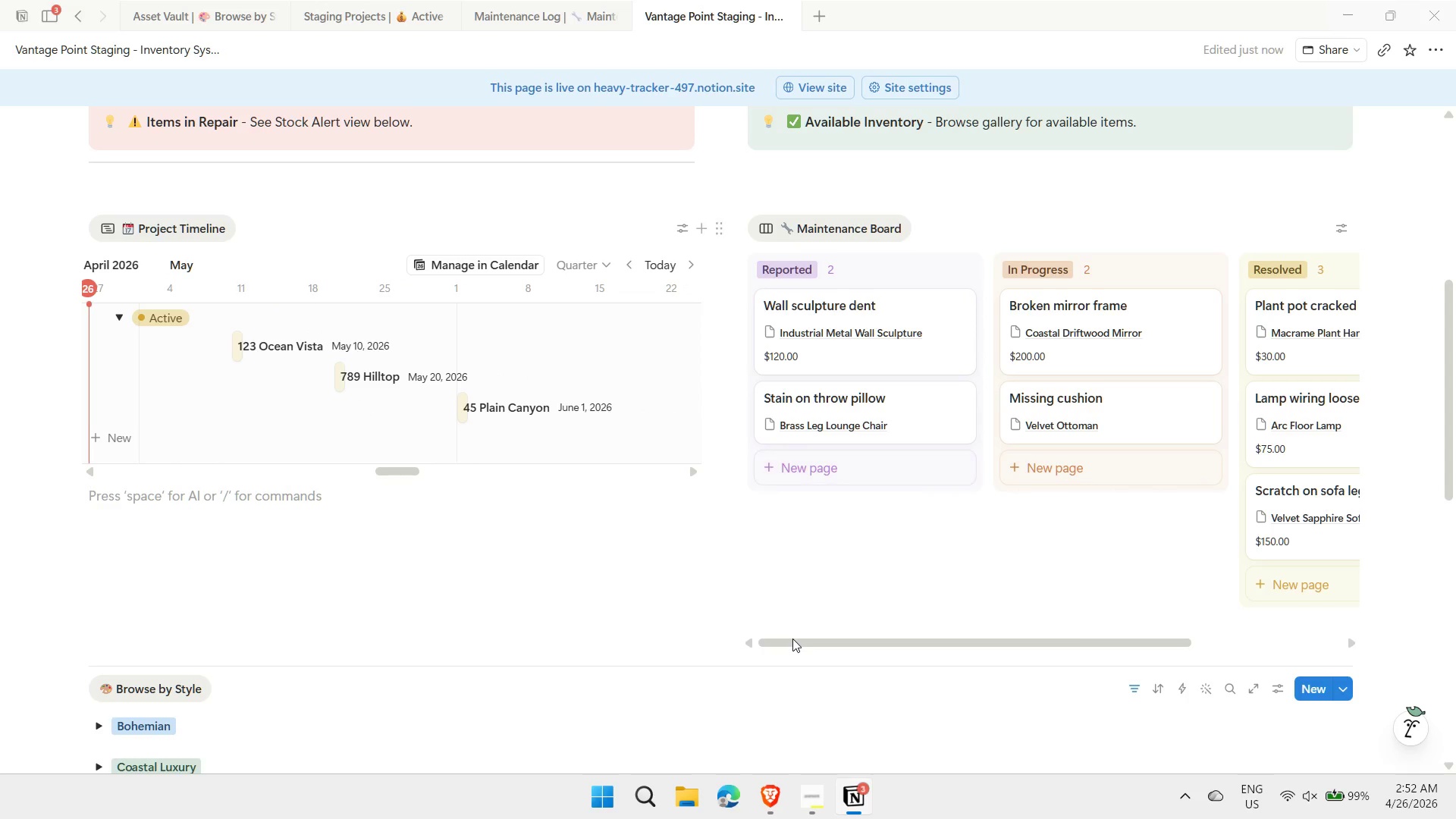 
left_click_drag(start_coordinate=[792, 642], to_coordinate=[908, 639])
 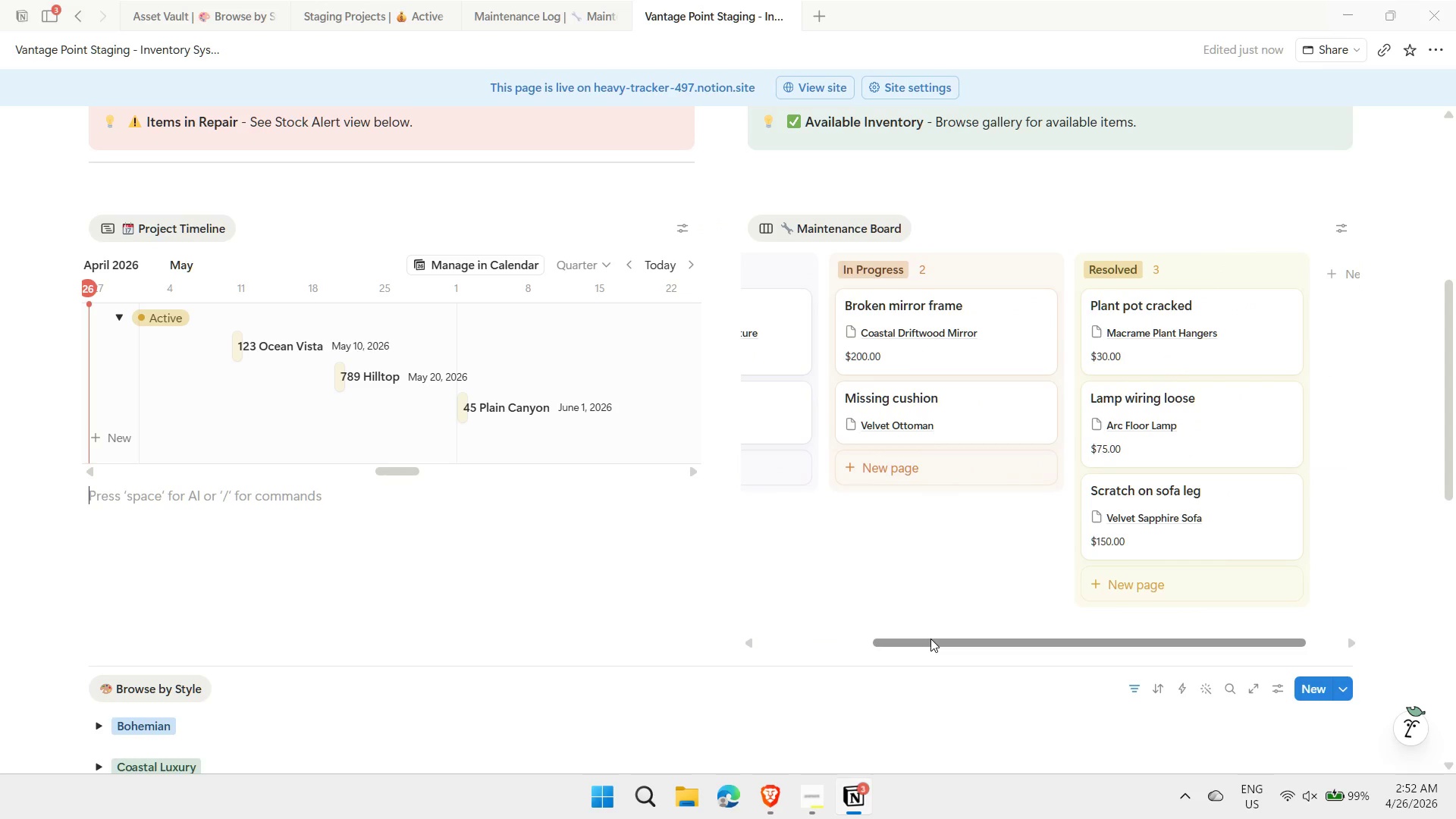 
left_click([930, 639])
 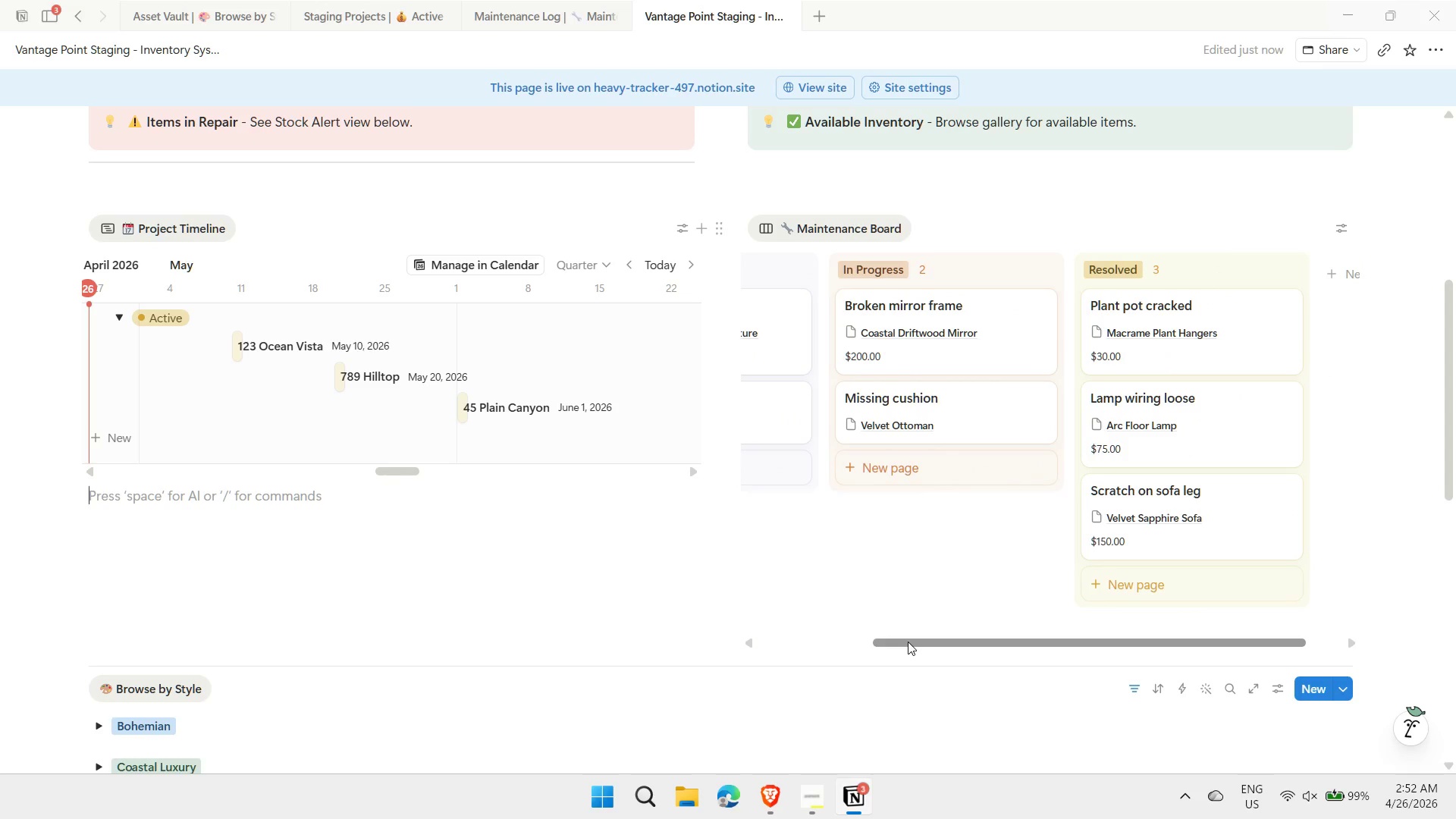 
left_click_drag(start_coordinate=[908, 642], to_coordinate=[762, 670])
 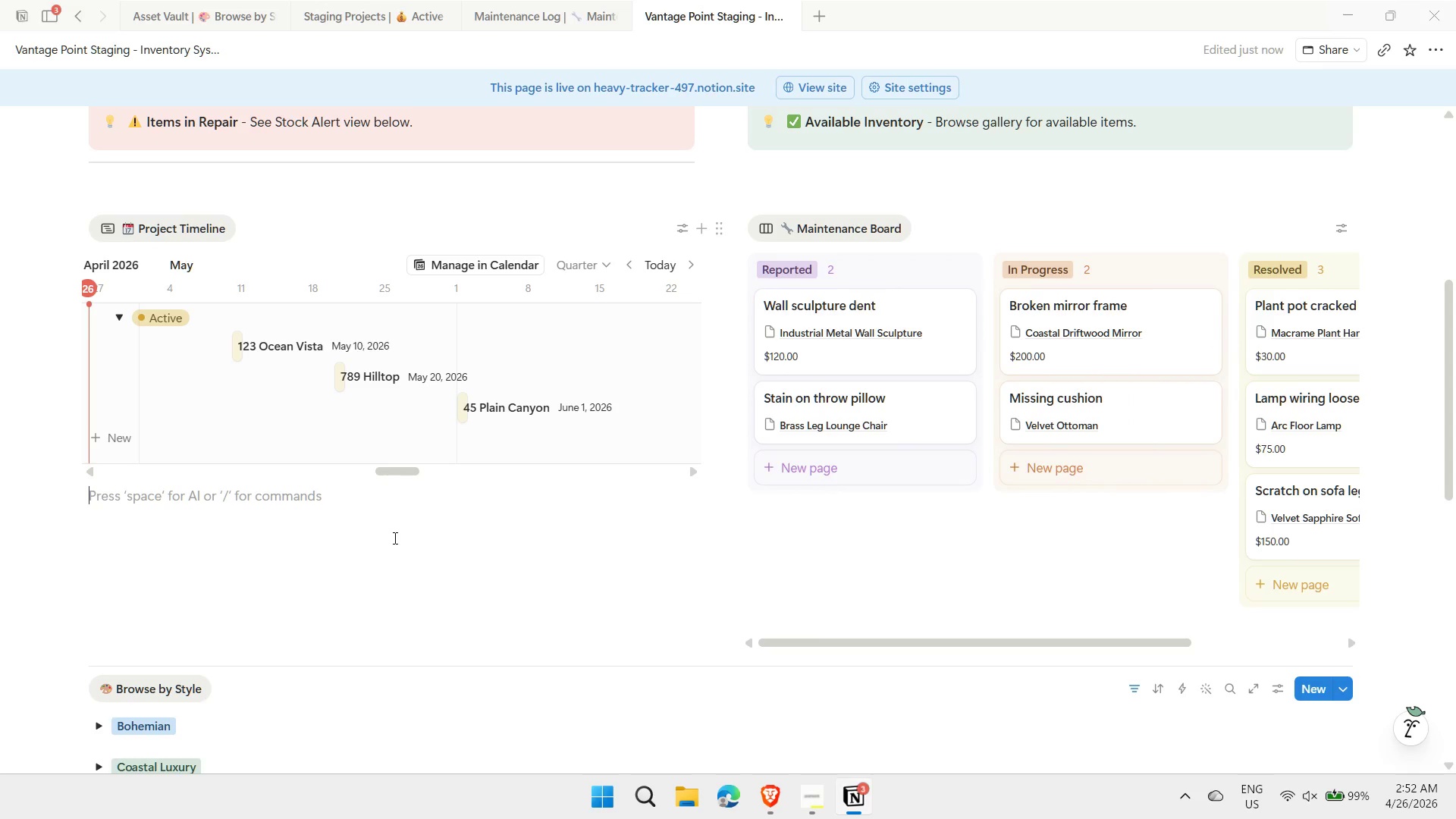 
scroll: coordinate [355, 451], scroll_direction: down, amount: 5.0
 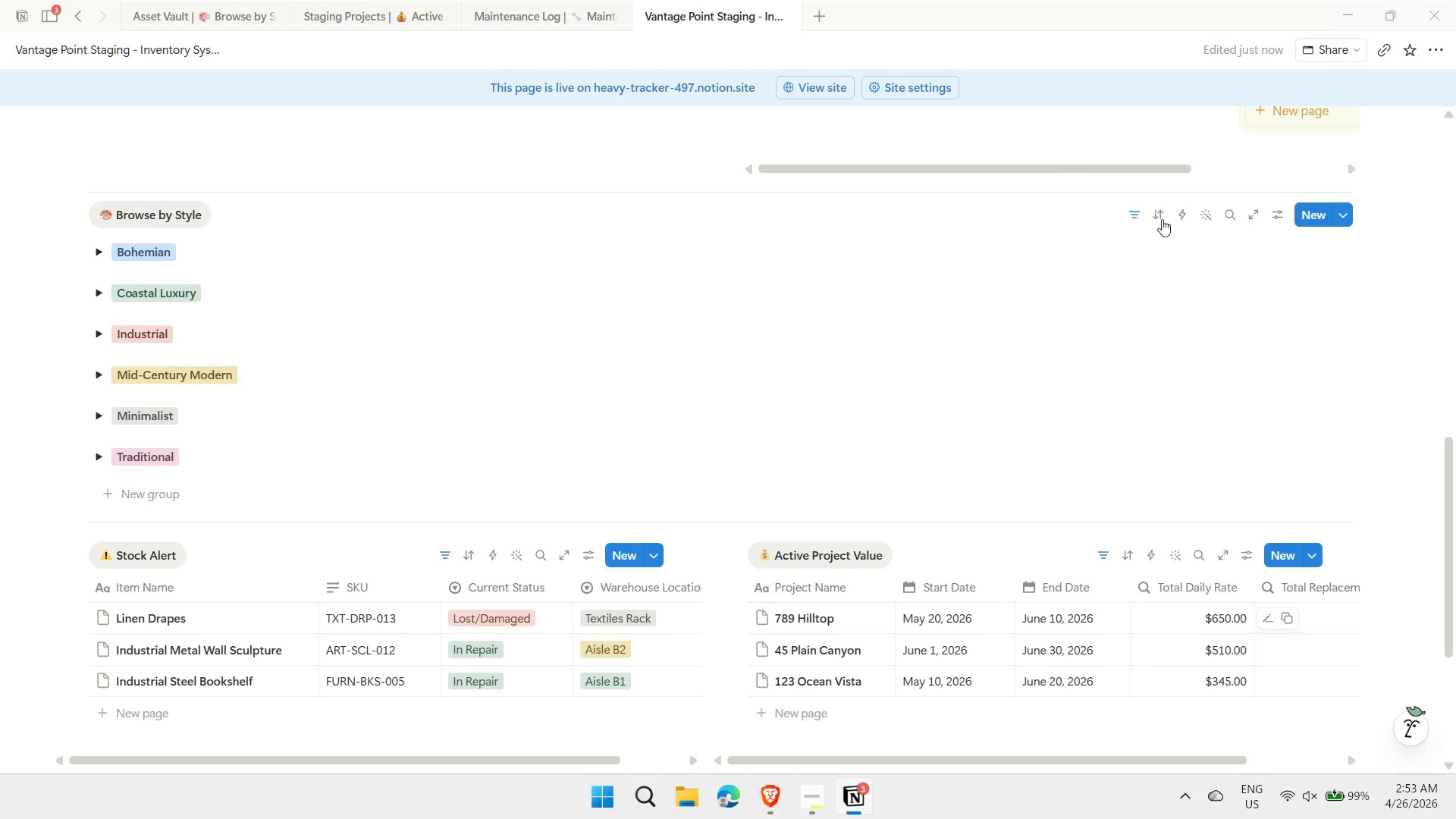 
left_click([1136, 212])
 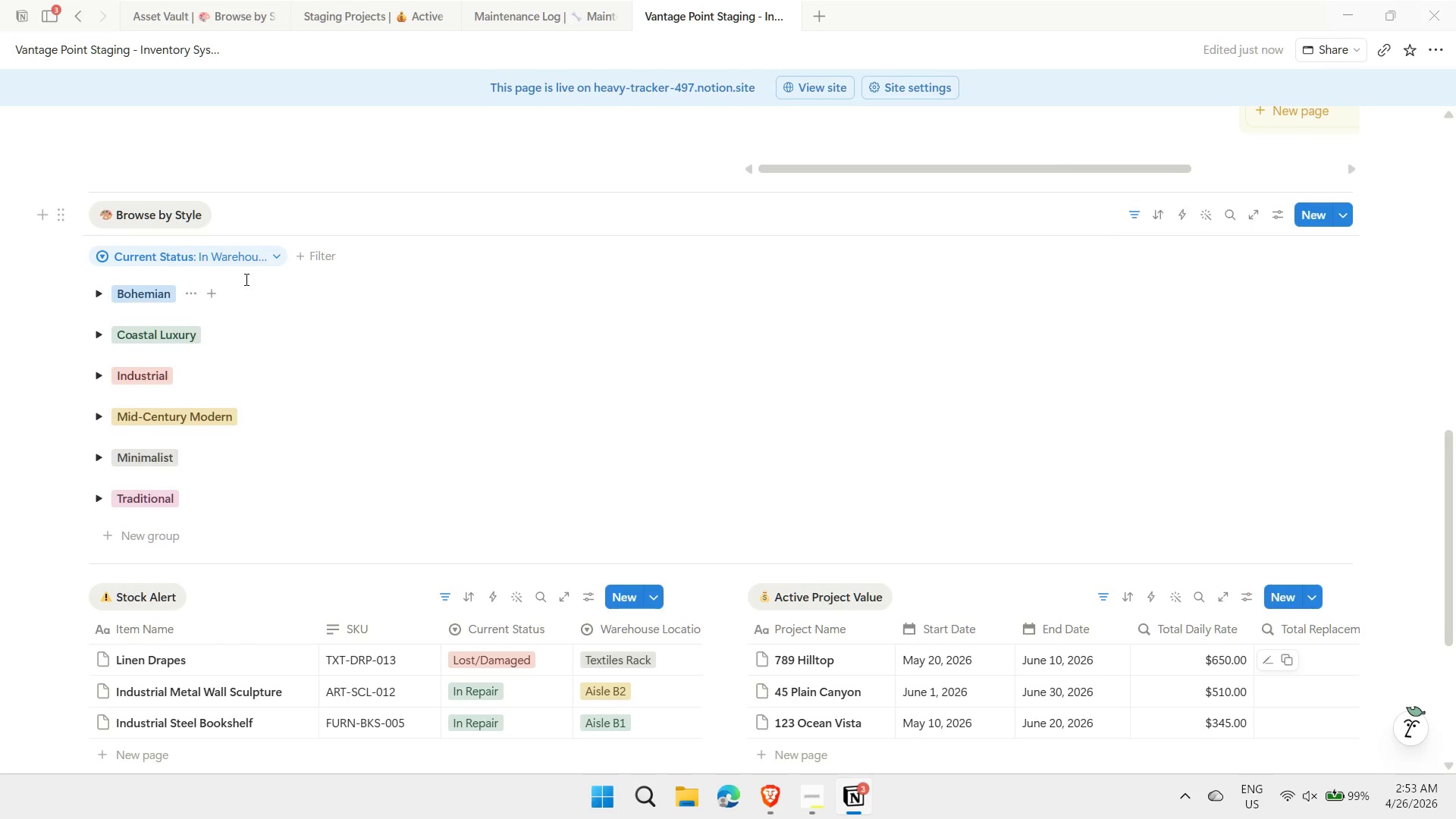 
left_click([275, 256])
 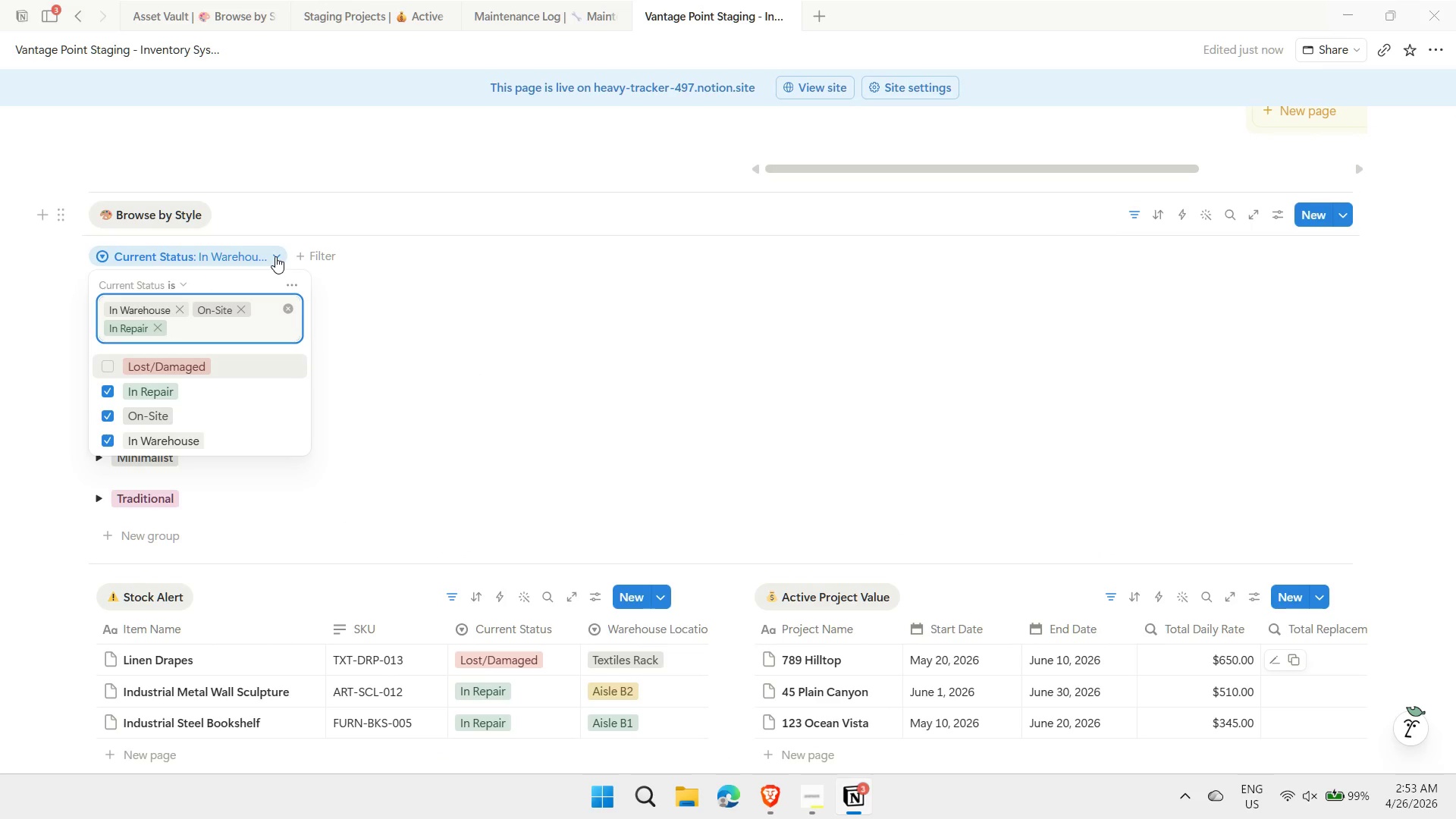 
left_click([275, 256])
 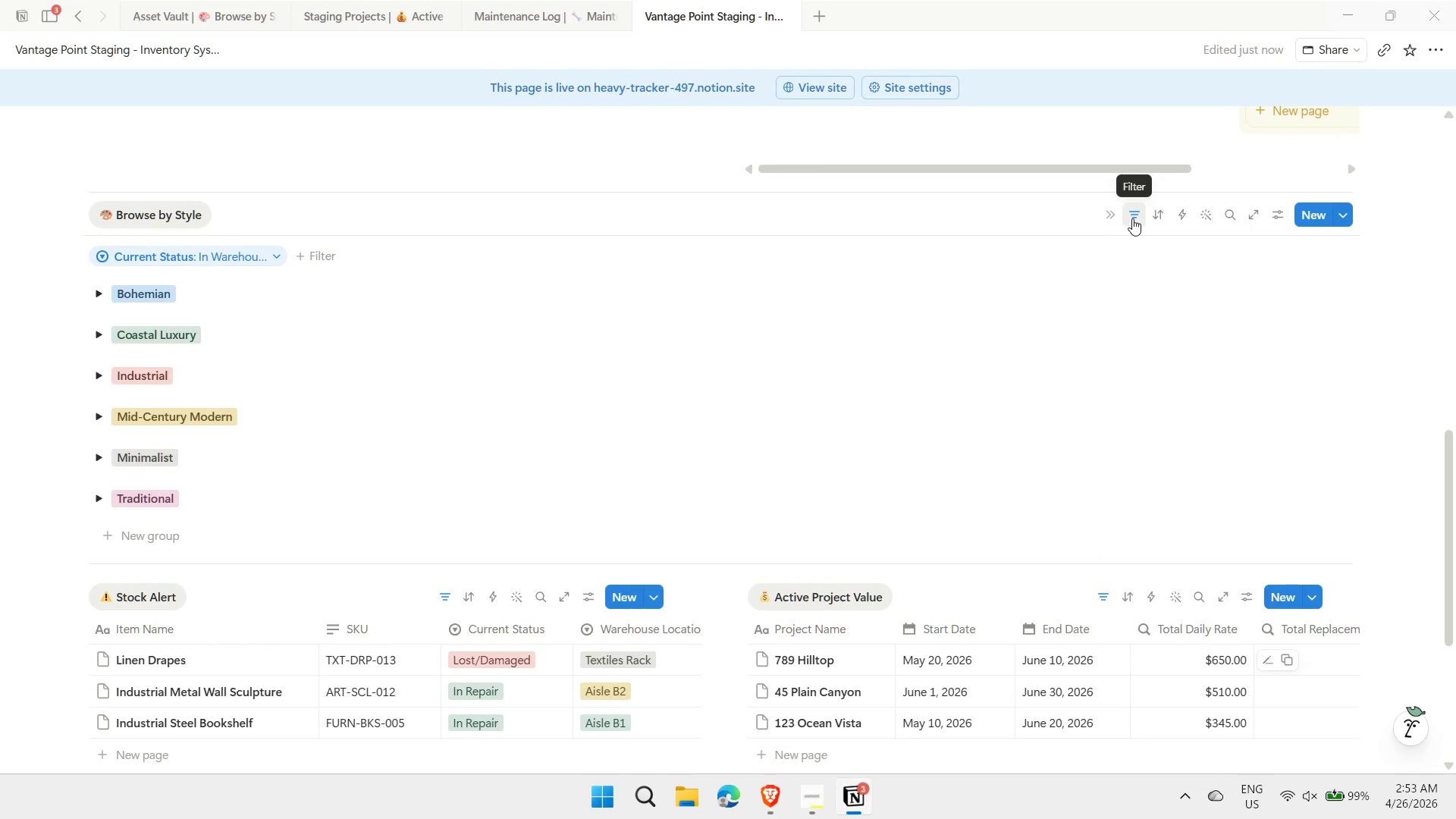 
left_click([1109, 215])
 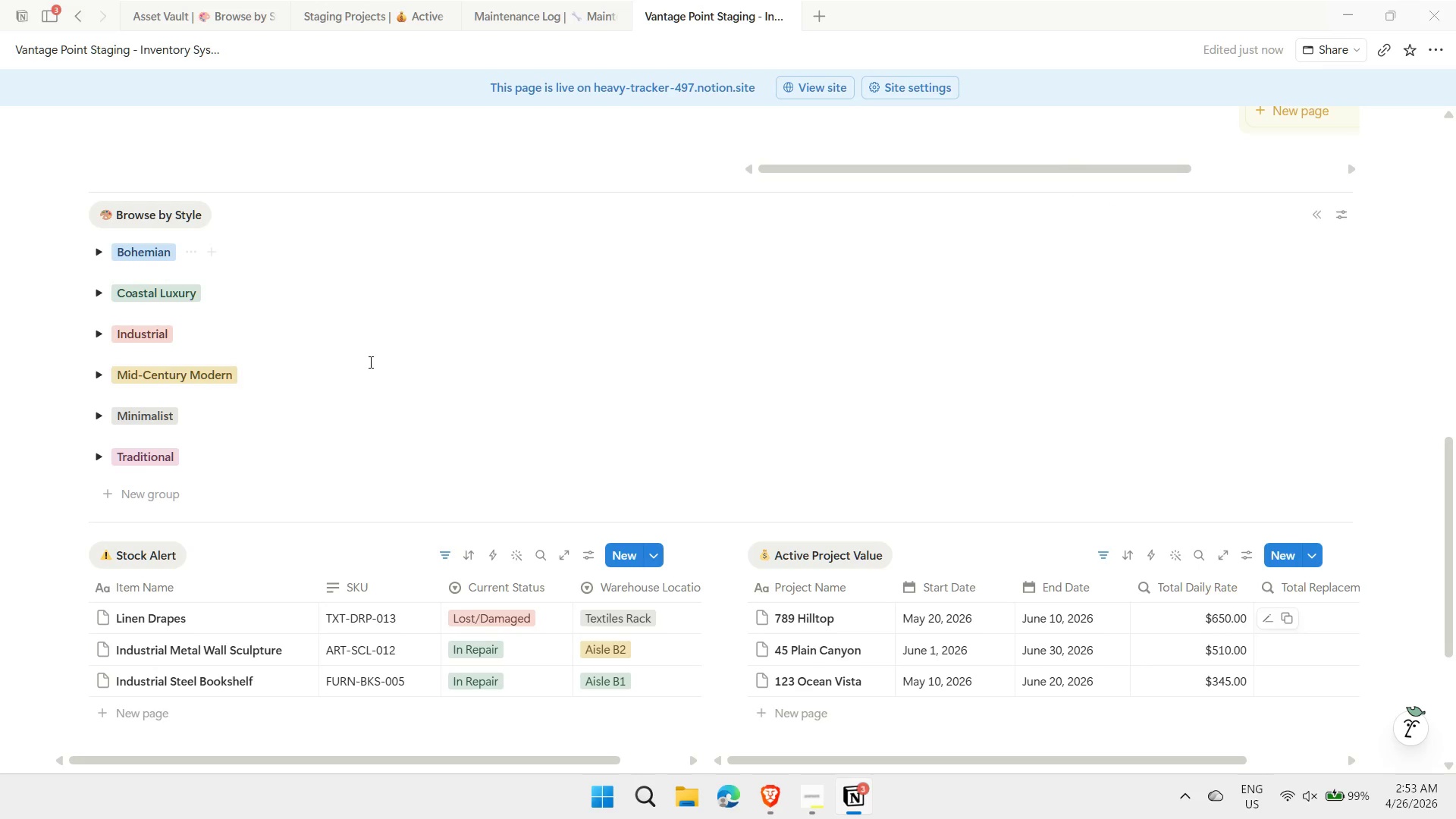 
scroll: coordinate [372, 364], scroll_direction: down, amount: 2.0
 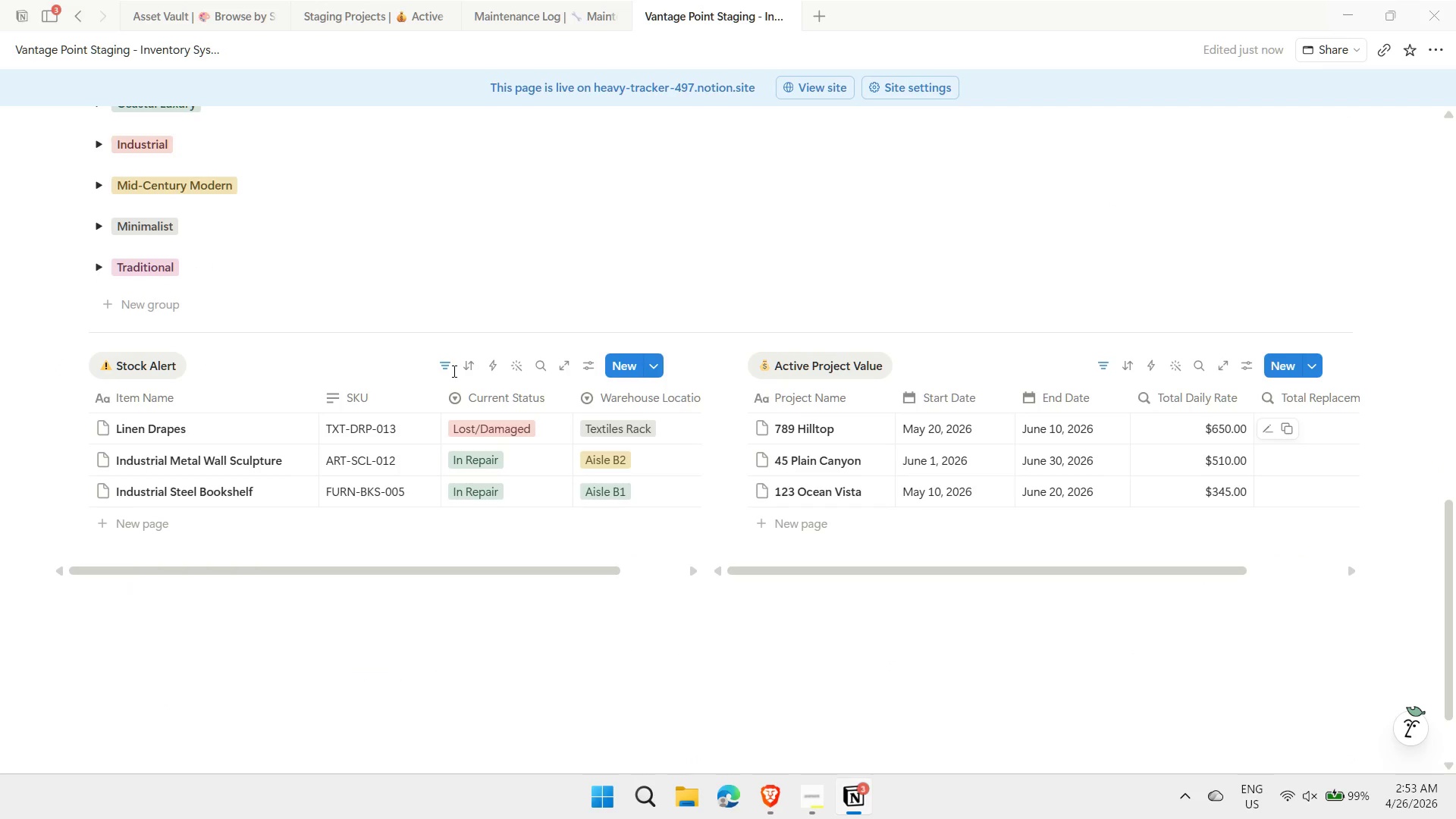 
left_click([446, 366])
 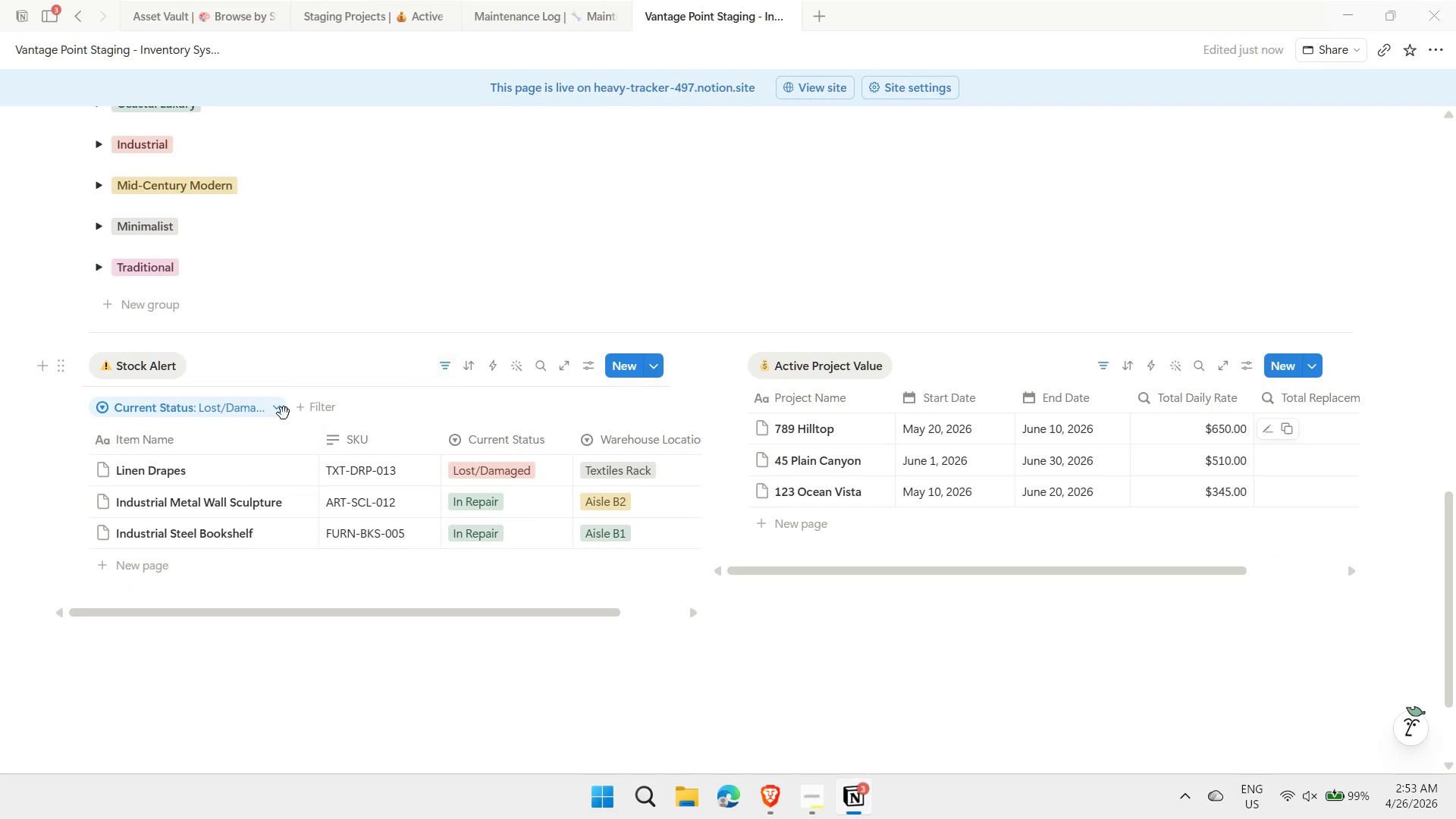 
left_click([280, 410])
 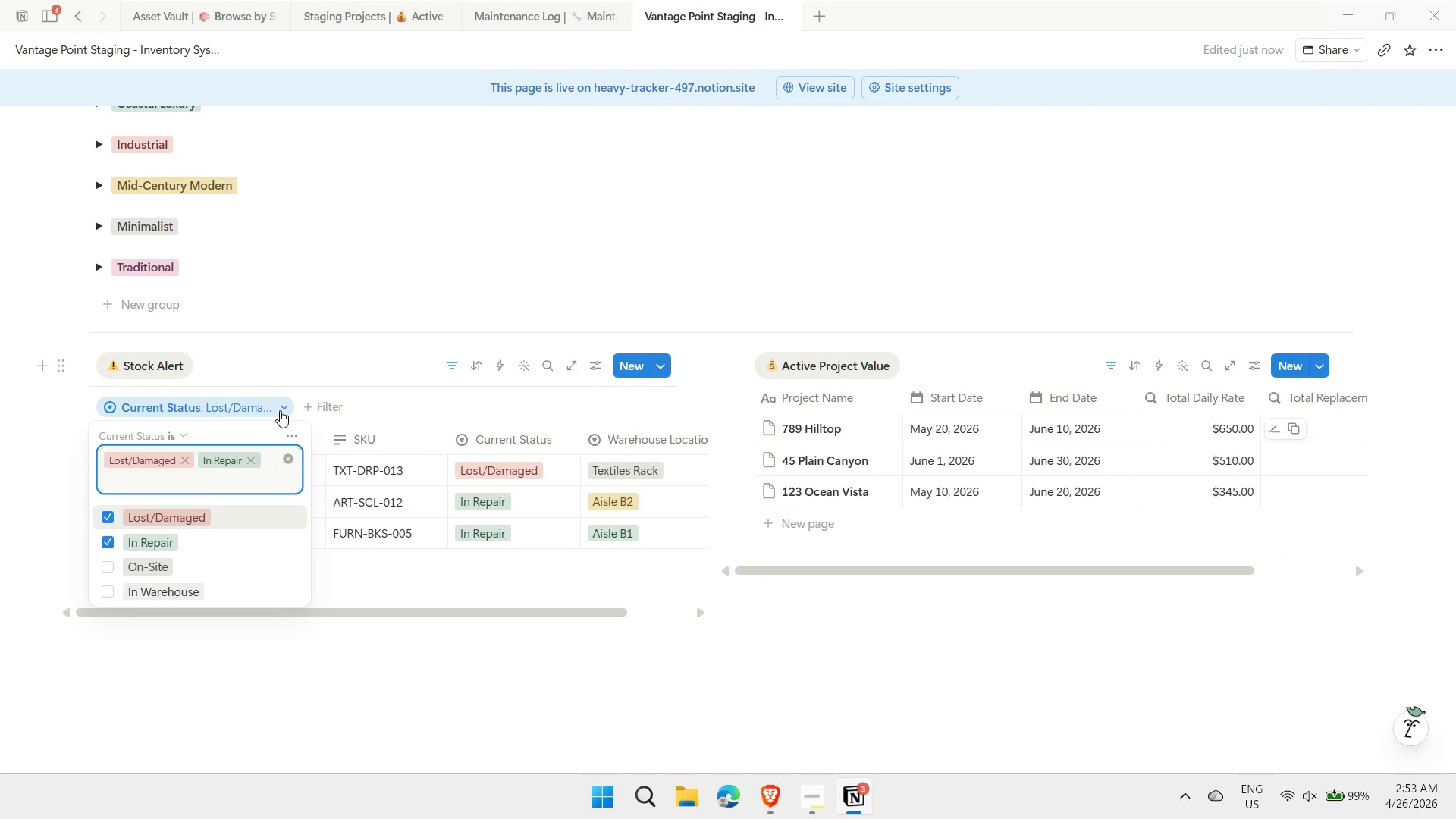 
left_click([280, 410])
 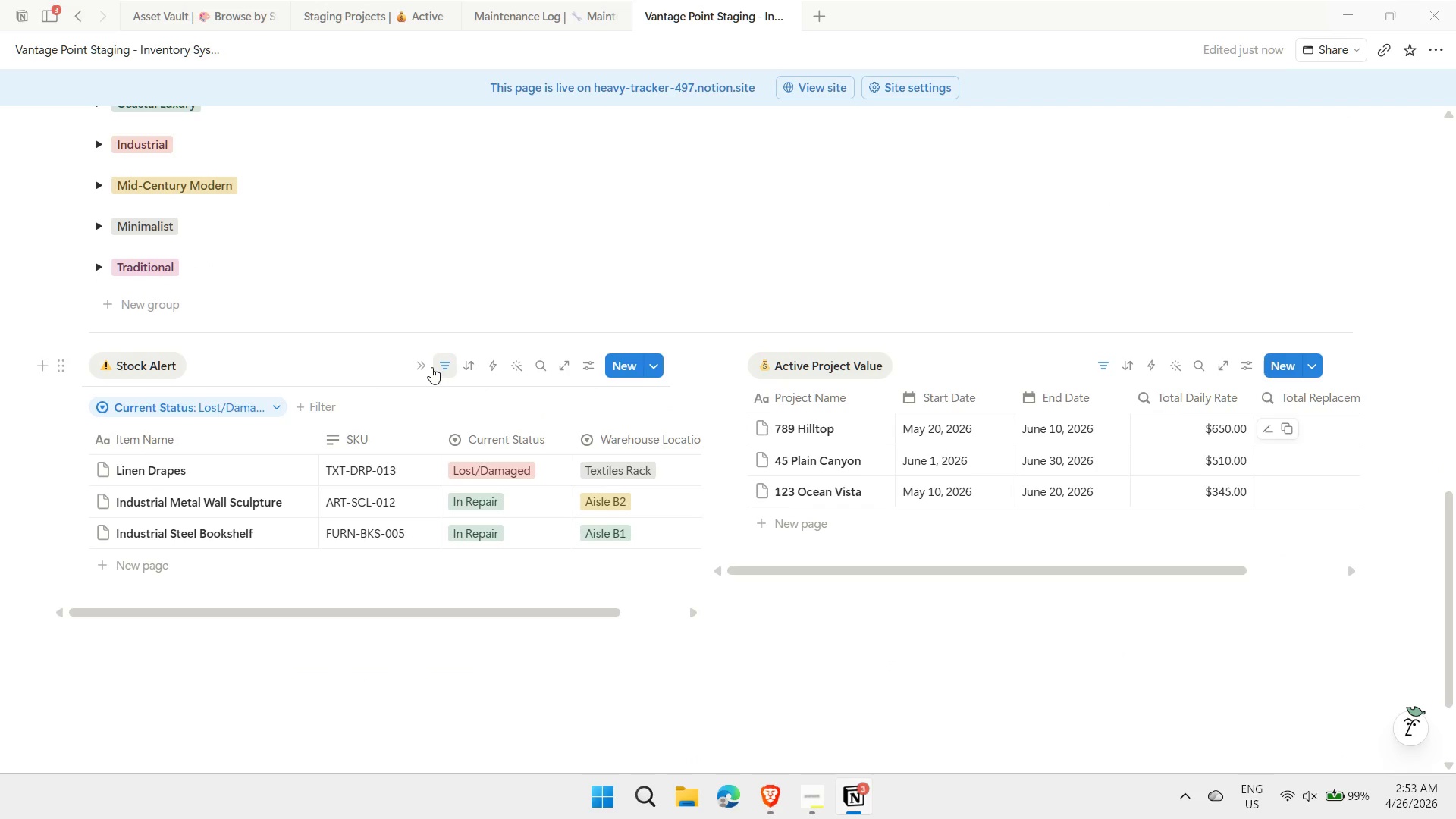 
left_click([420, 366])
 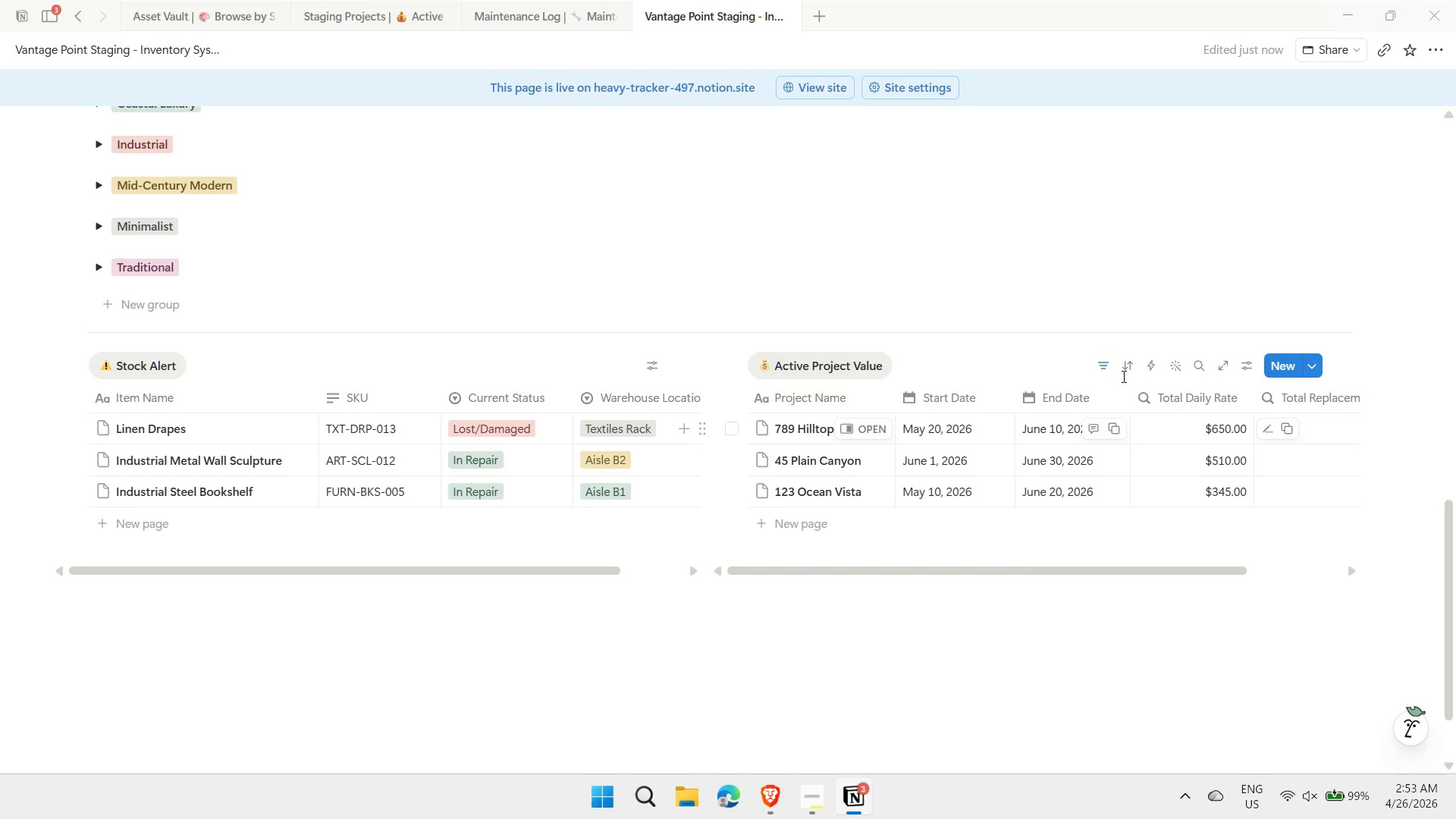 
left_click([1099, 366])
 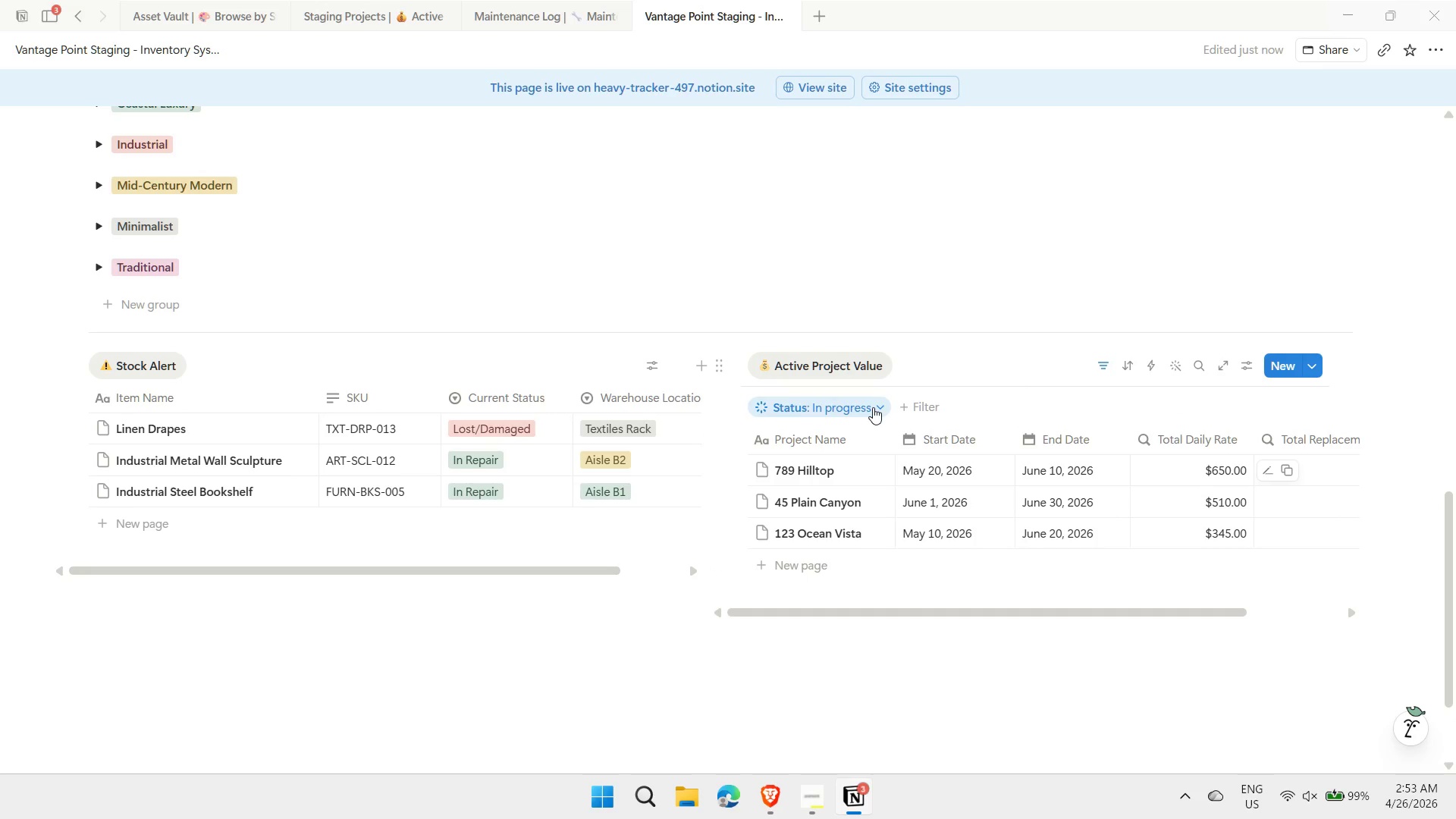 
left_click([878, 407])
 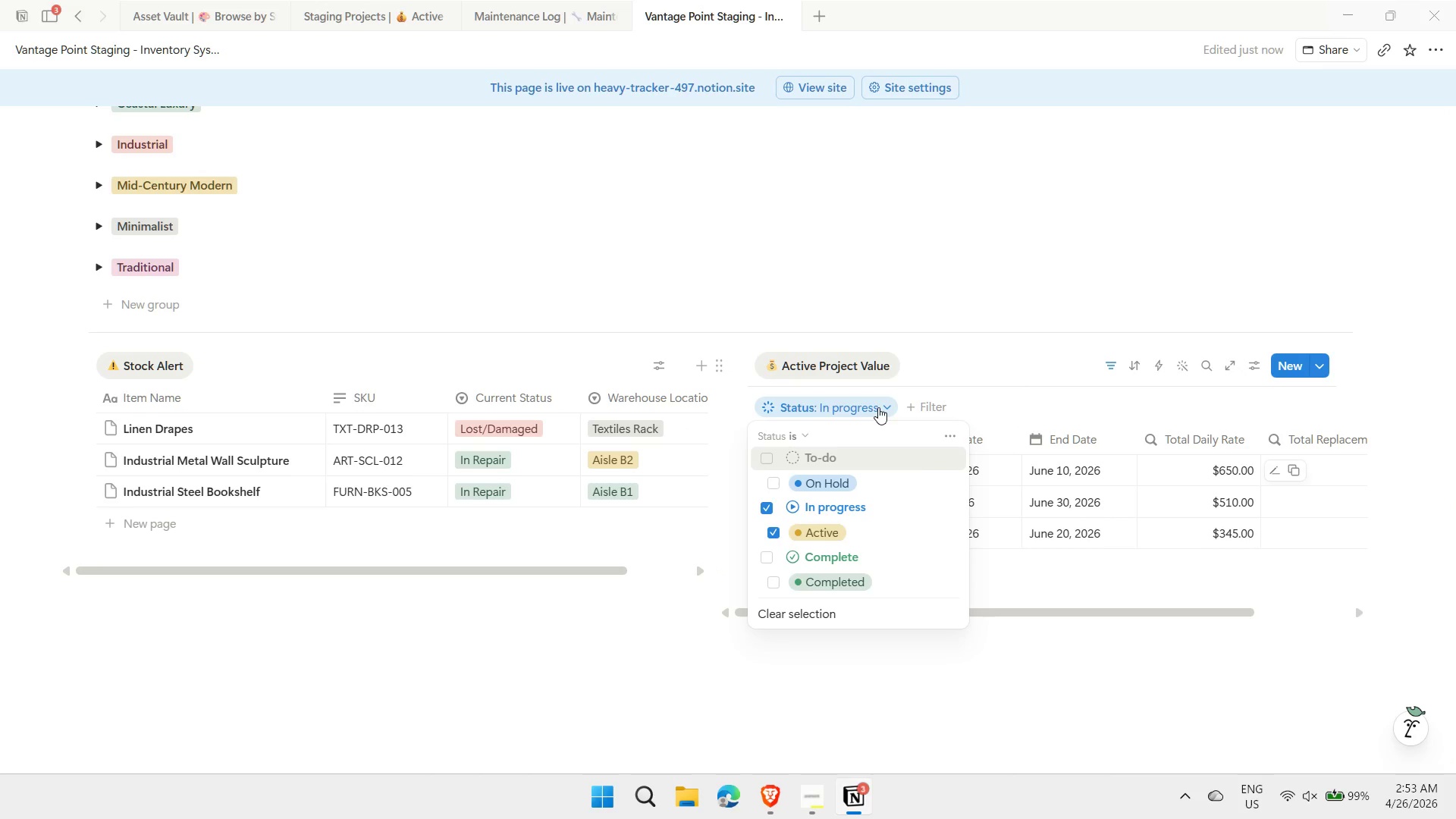 
left_click([878, 407])
 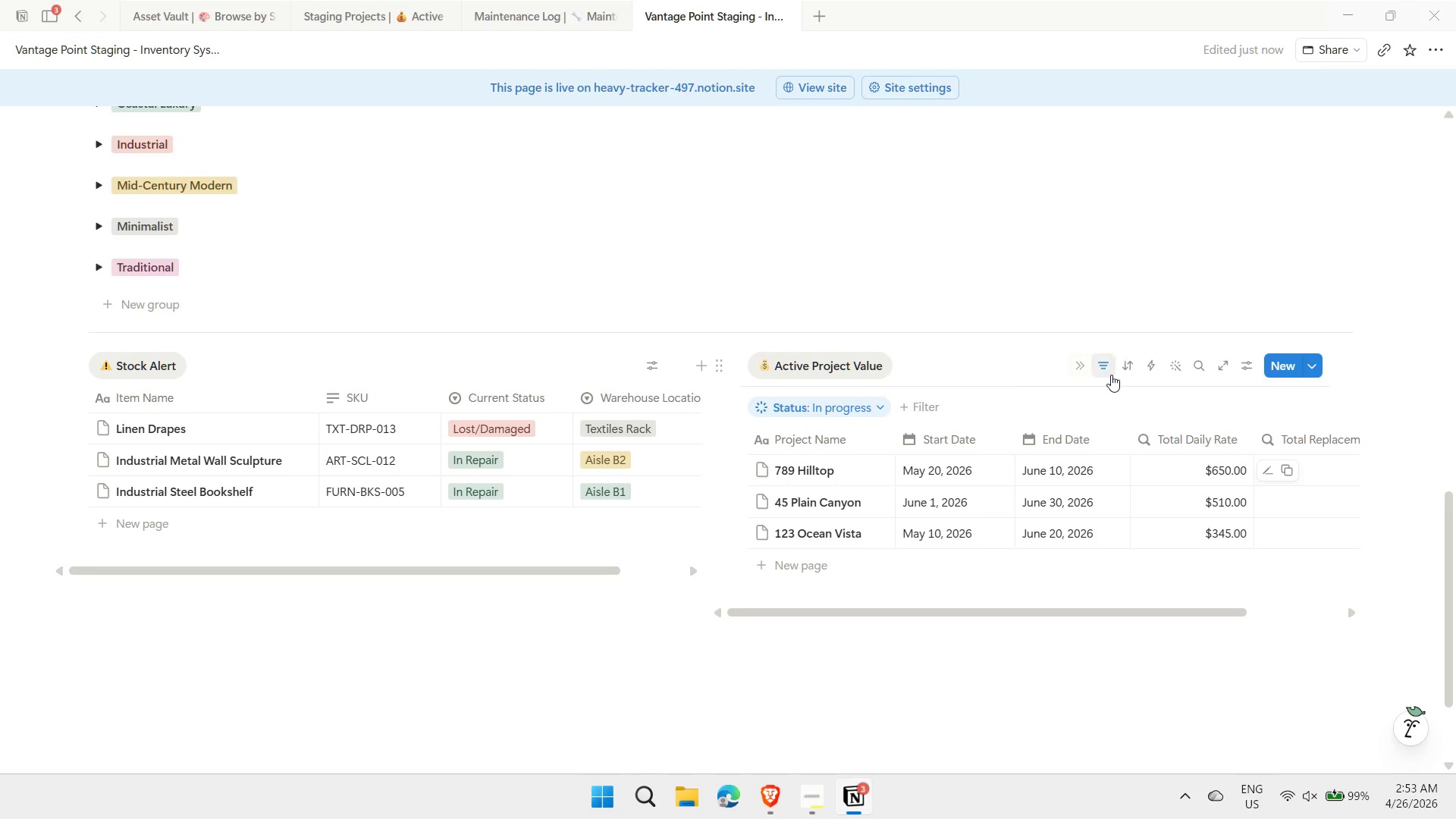 
left_click([1099, 371])
 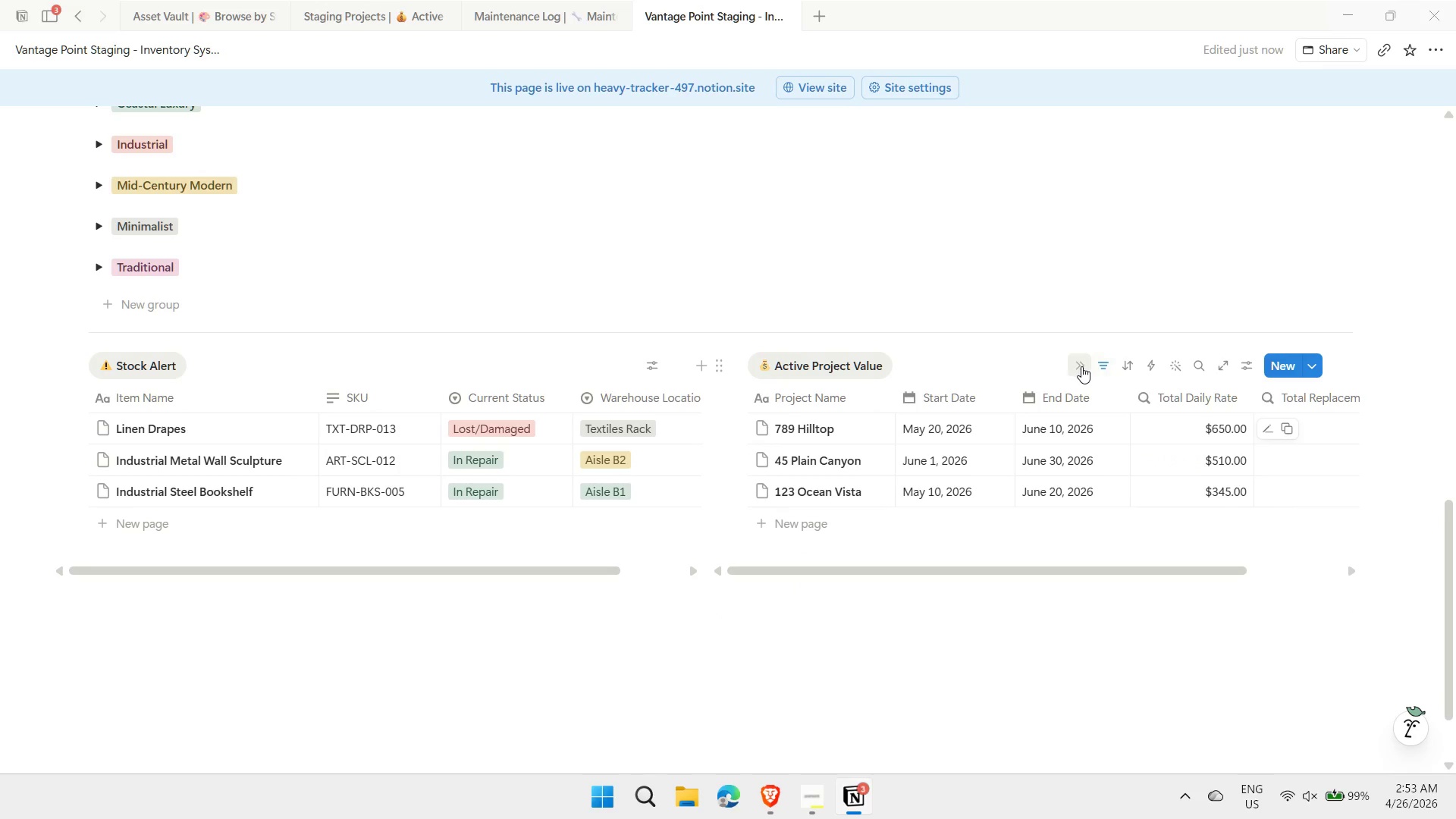 
left_click([1080, 365])
 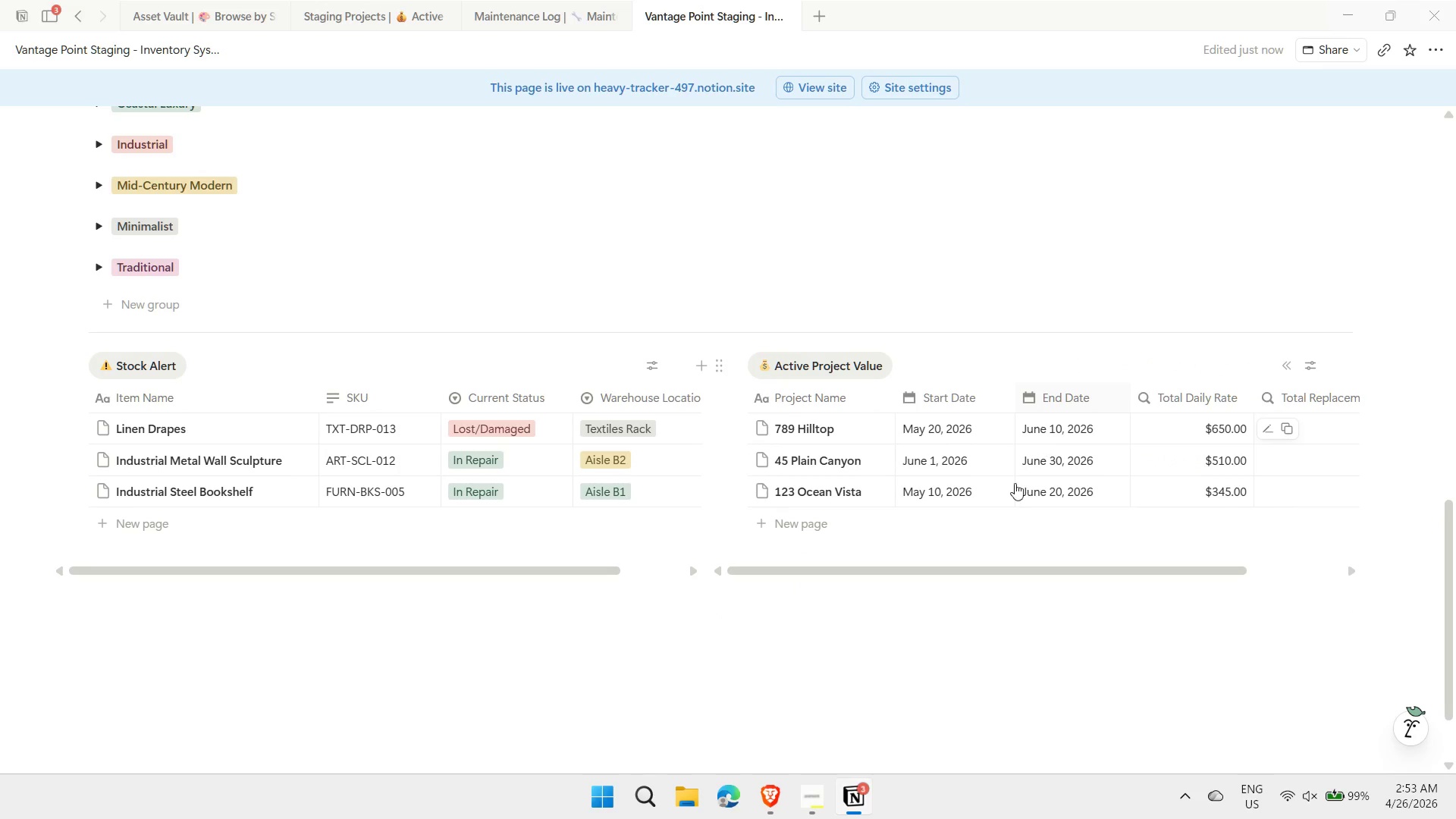 
scroll: coordinate [1004, 498], scroll_direction: up, amount: 8.0
 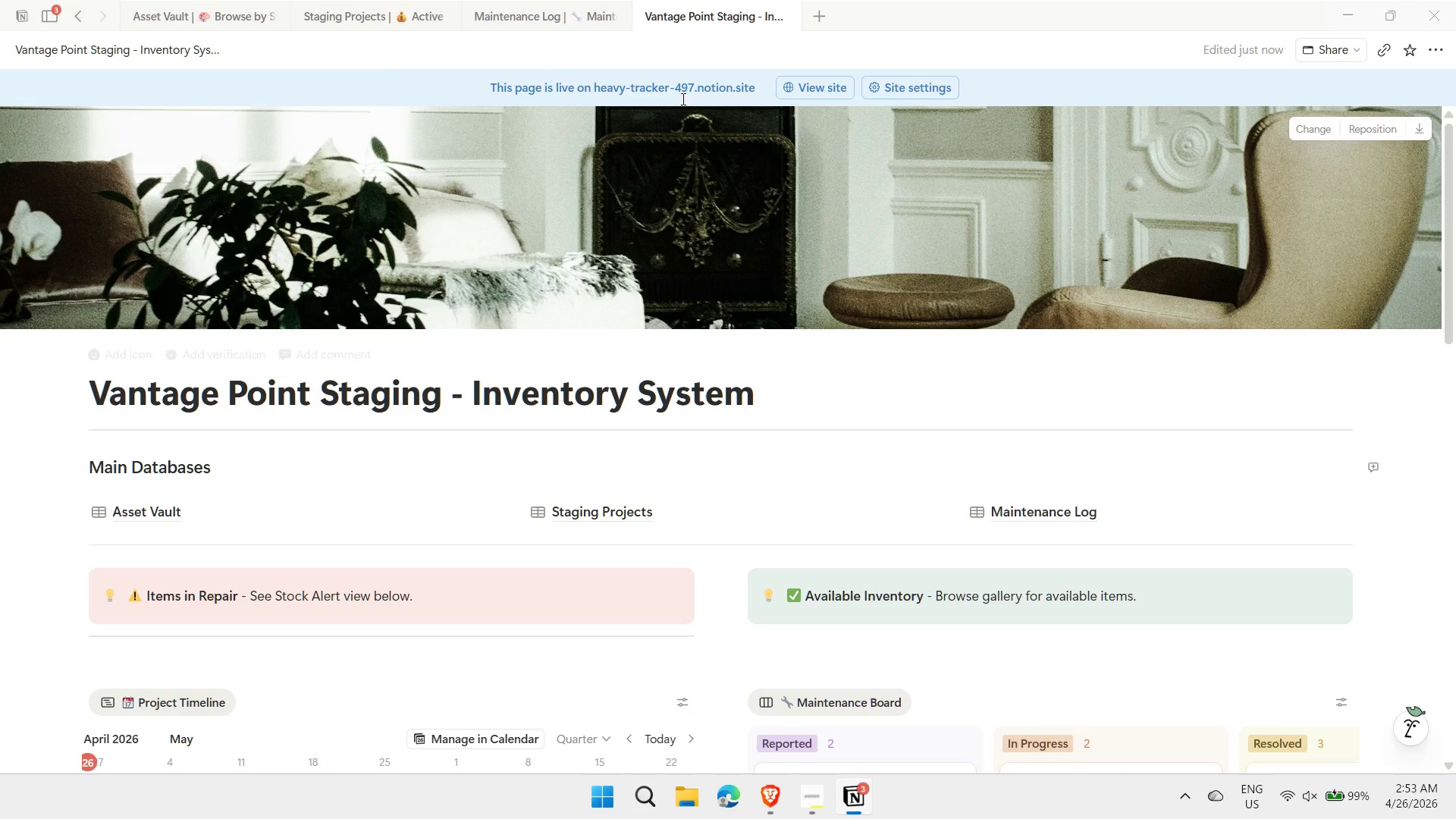 
left_click([218, 20])
 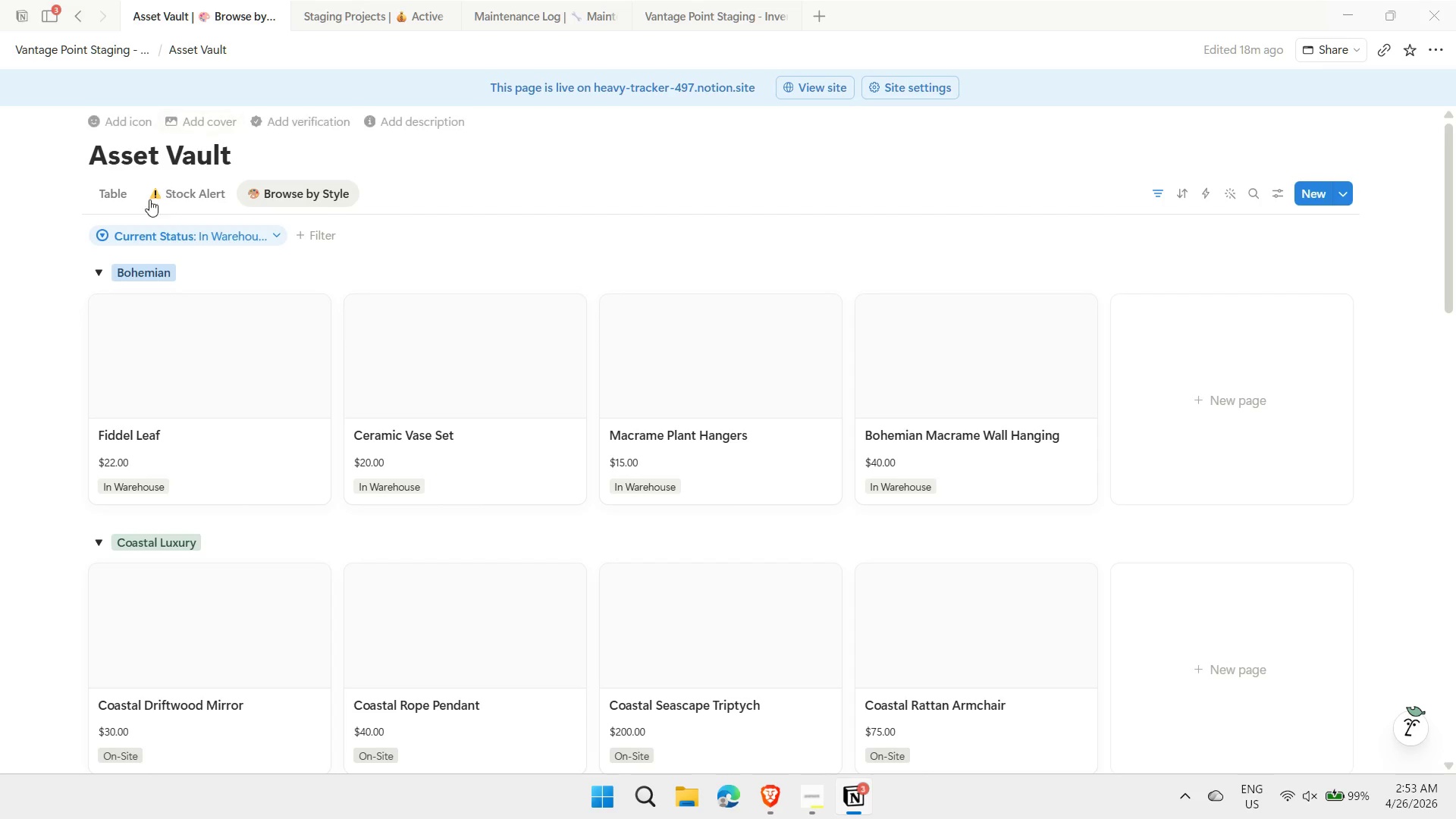 
left_click([114, 199])
 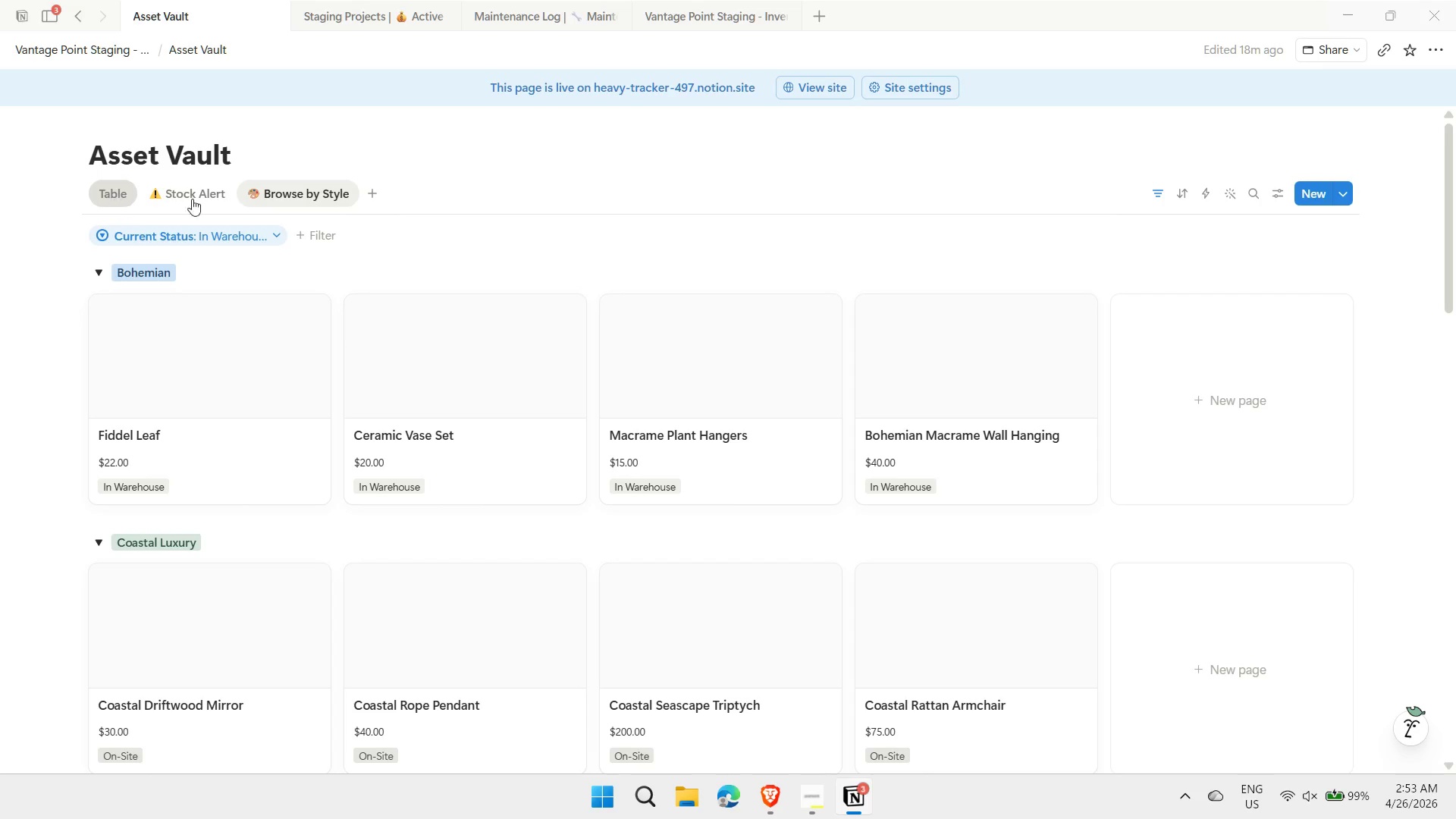 
mouse_move([626, 298])
 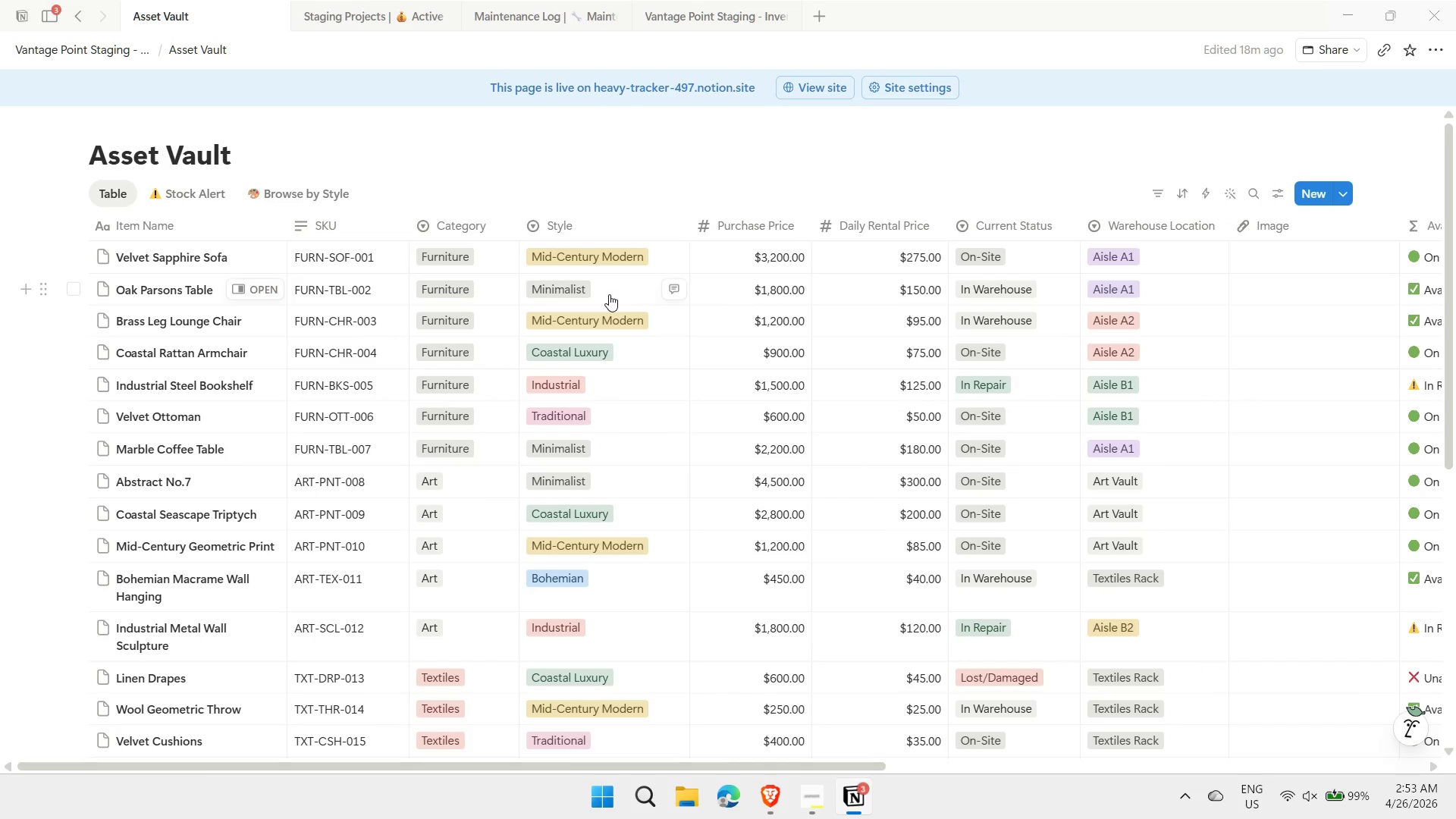 
scroll: coordinate [610, 293], scroll_direction: down, amount: 1.0
 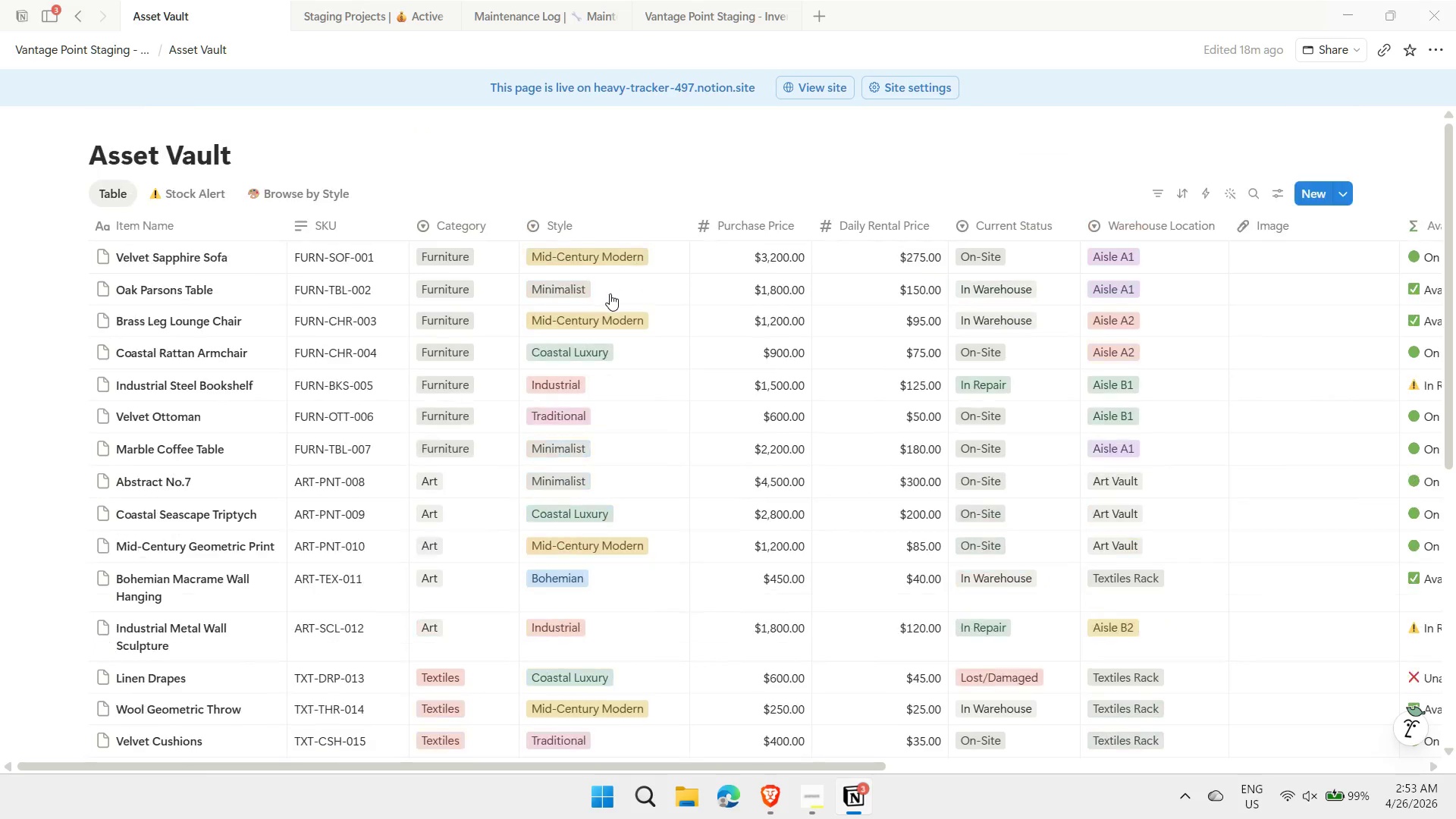 
scroll: coordinate [610, 293], scroll_direction: up, amount: 1.0
 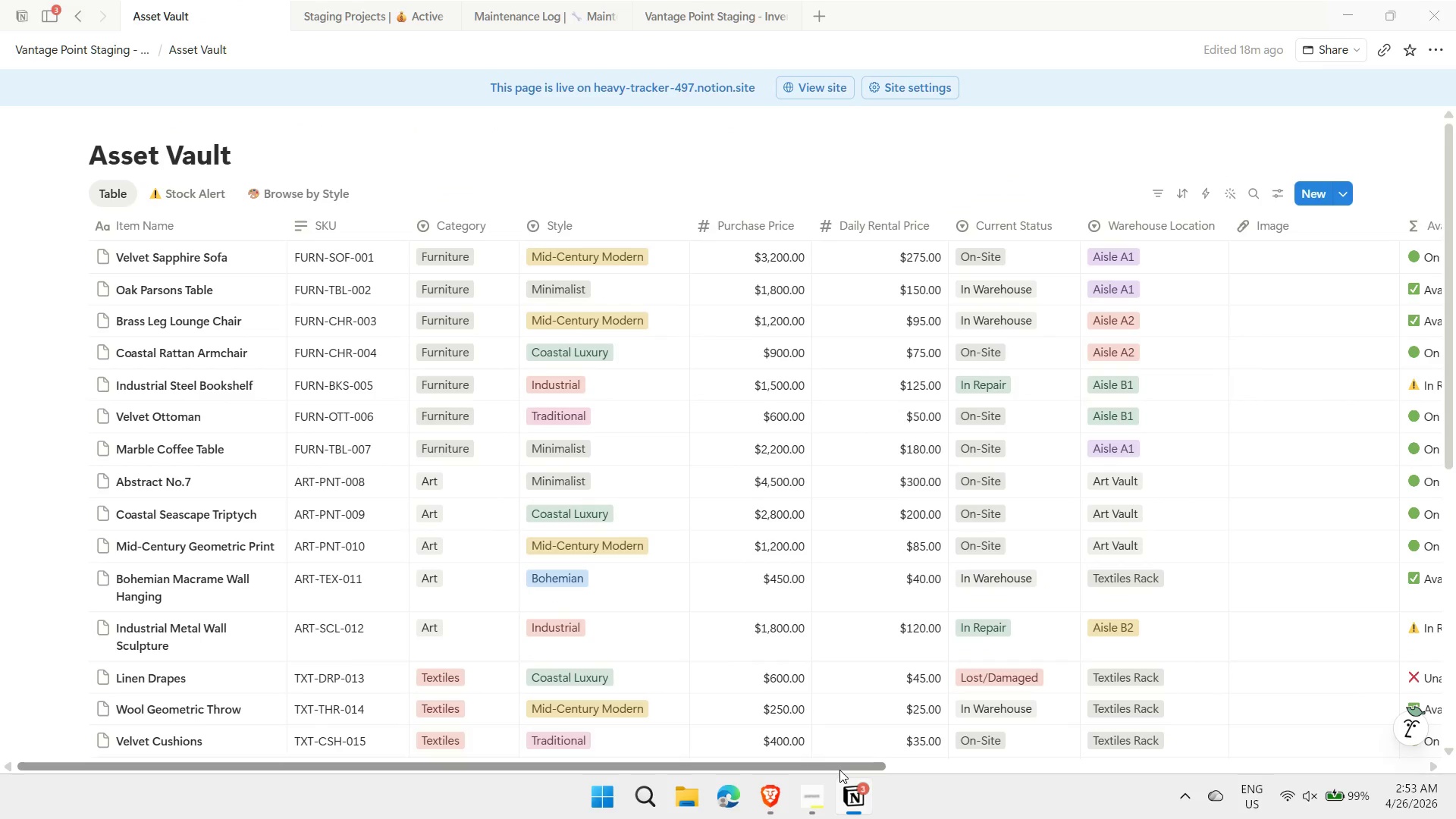 
left_click_drag(start_coordinate=[839, 766], to_coordinate=[1061, 752])
 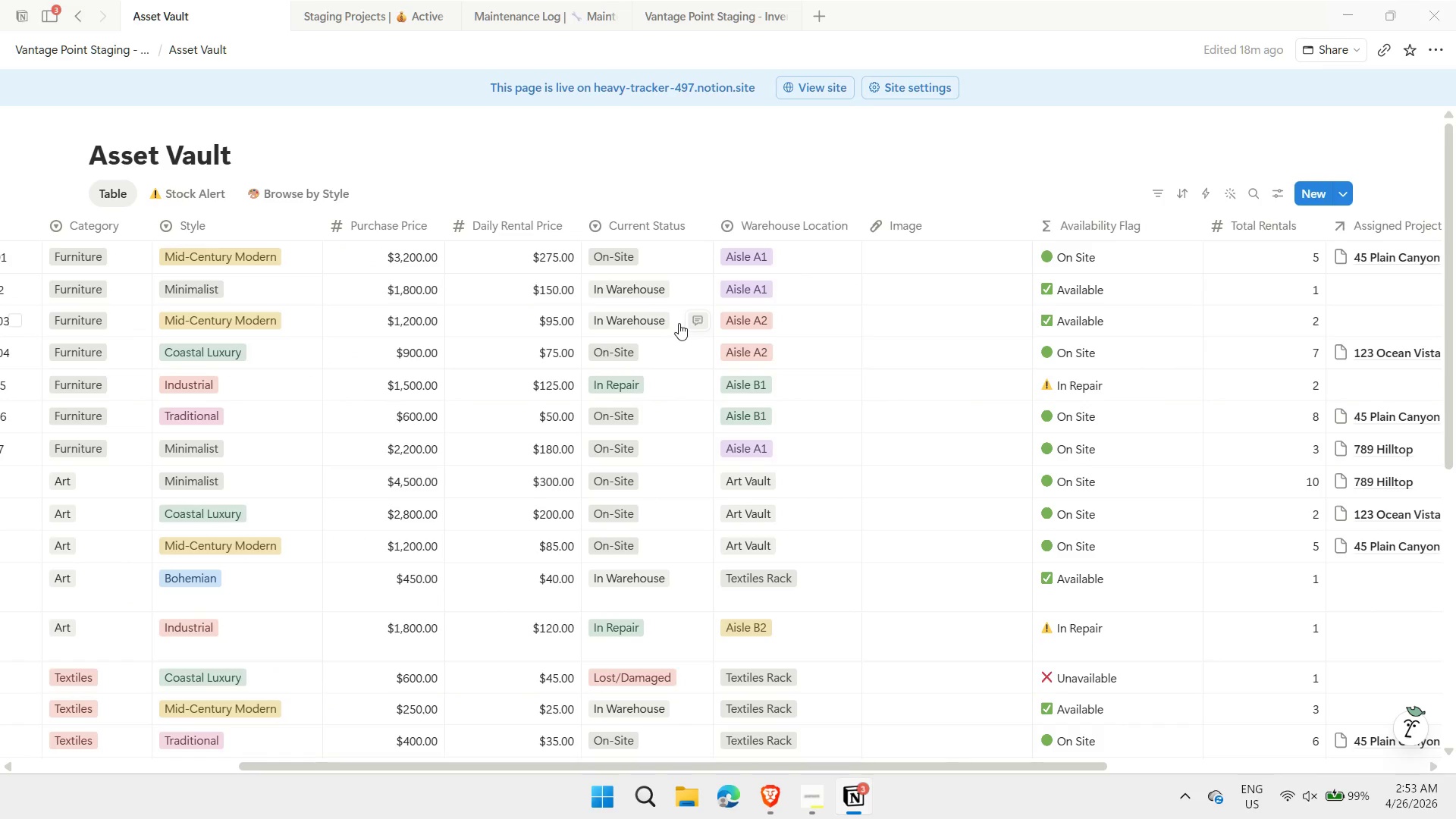 
left_click([678, 323])
 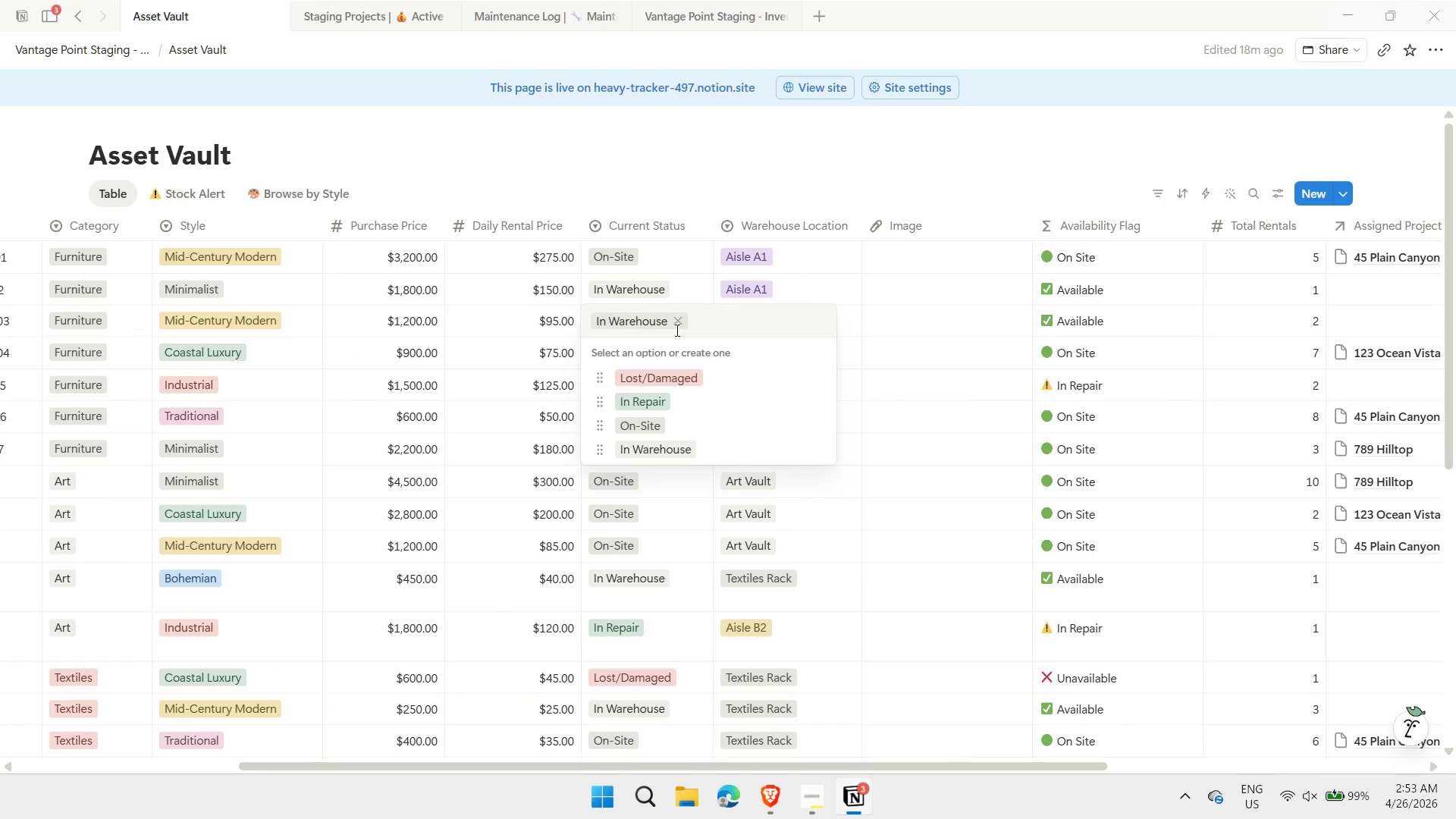 
key(Backspace)
type(on)
 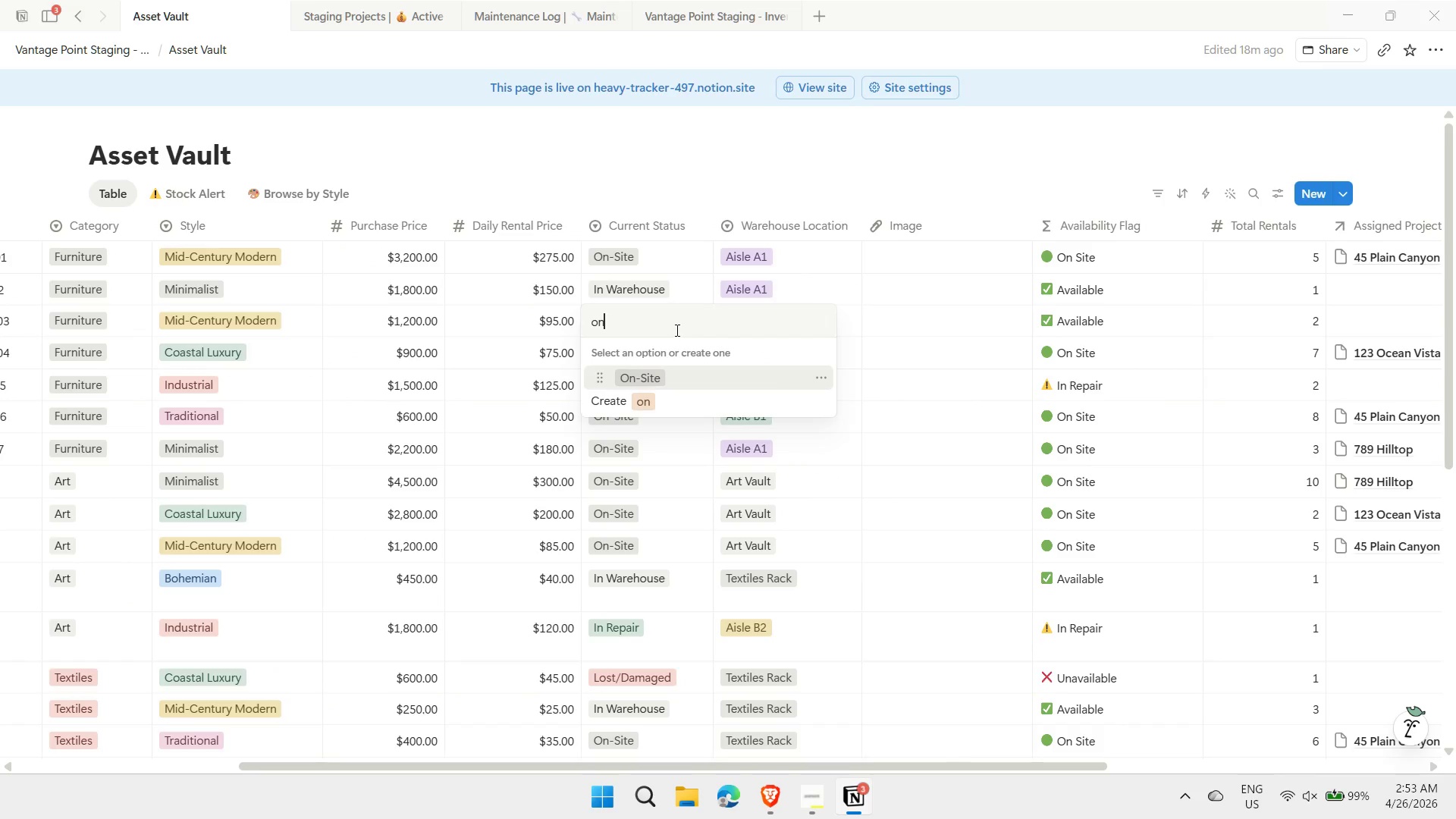 
key(Enter)
 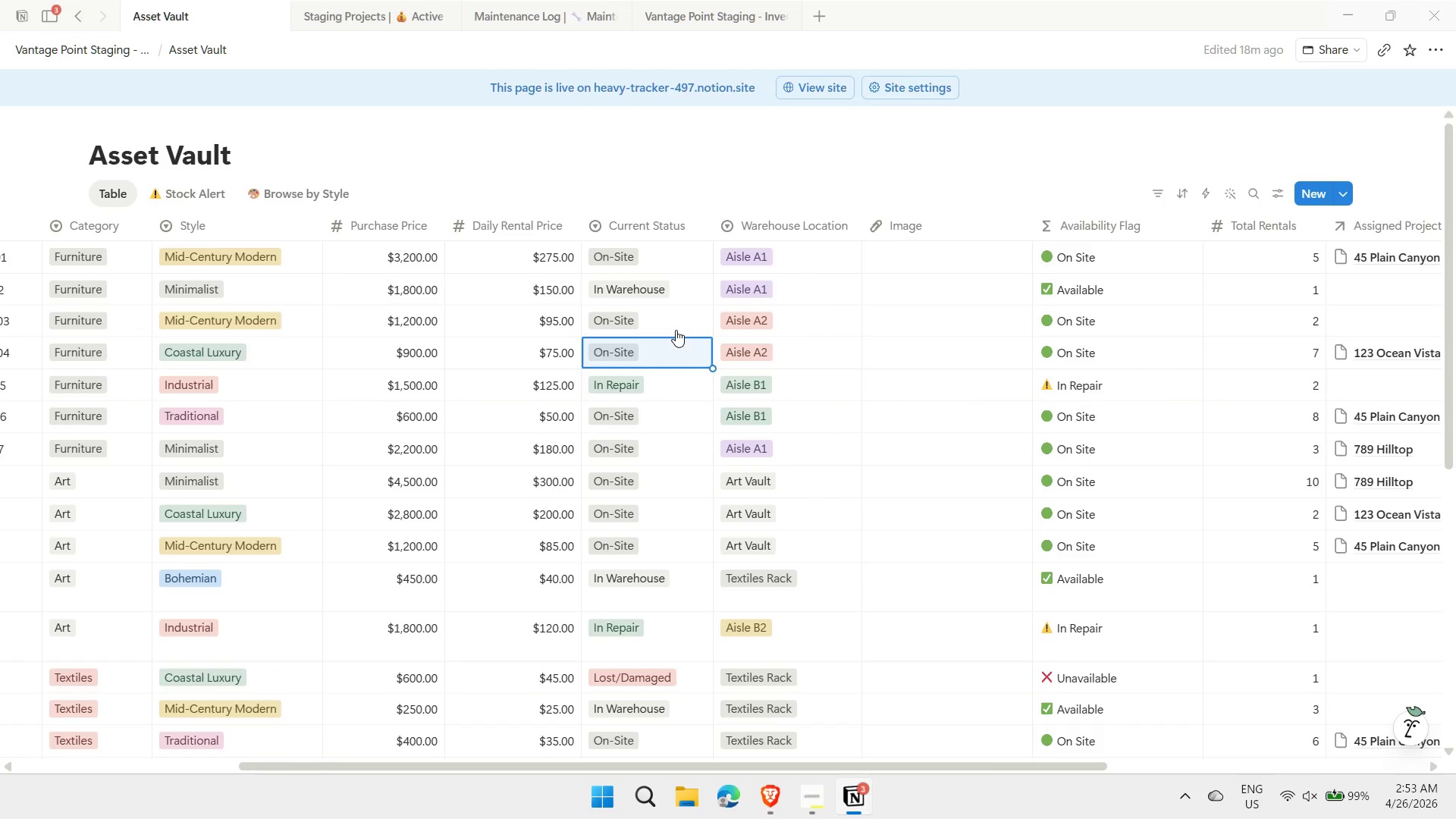 
key(ArrowRight)
 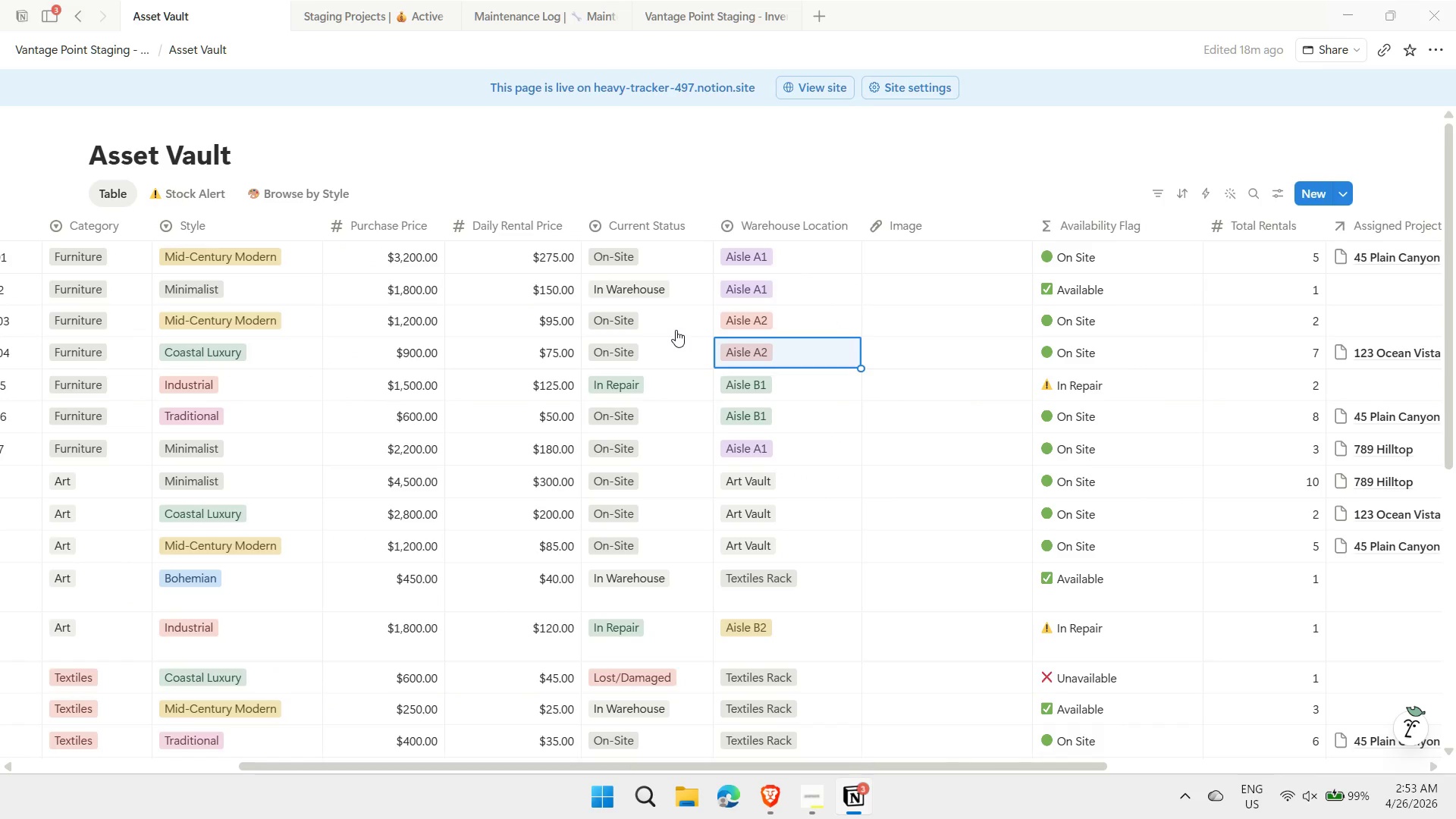 
key(ArrowRight)
 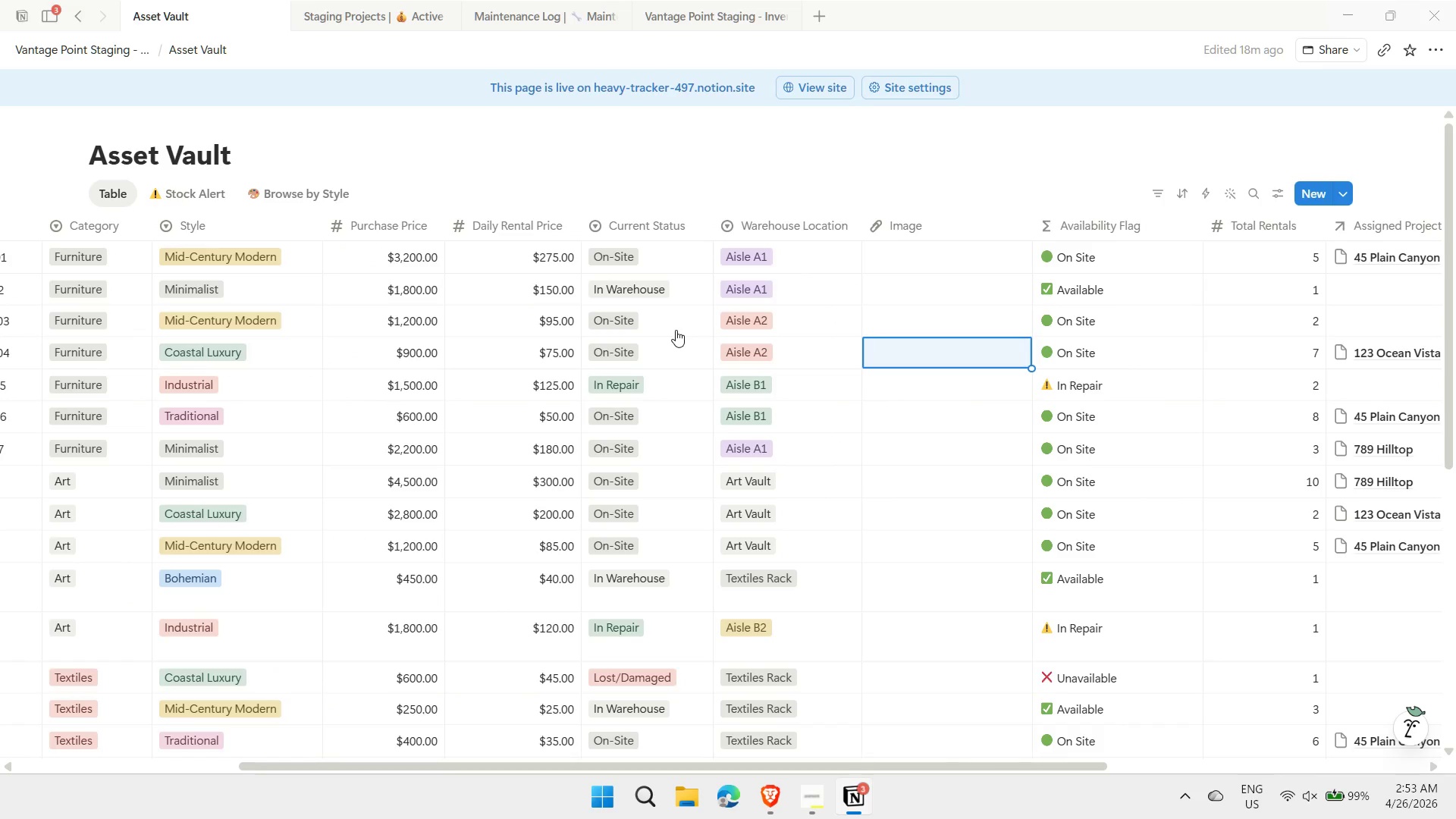 
key(ArrowUp)
 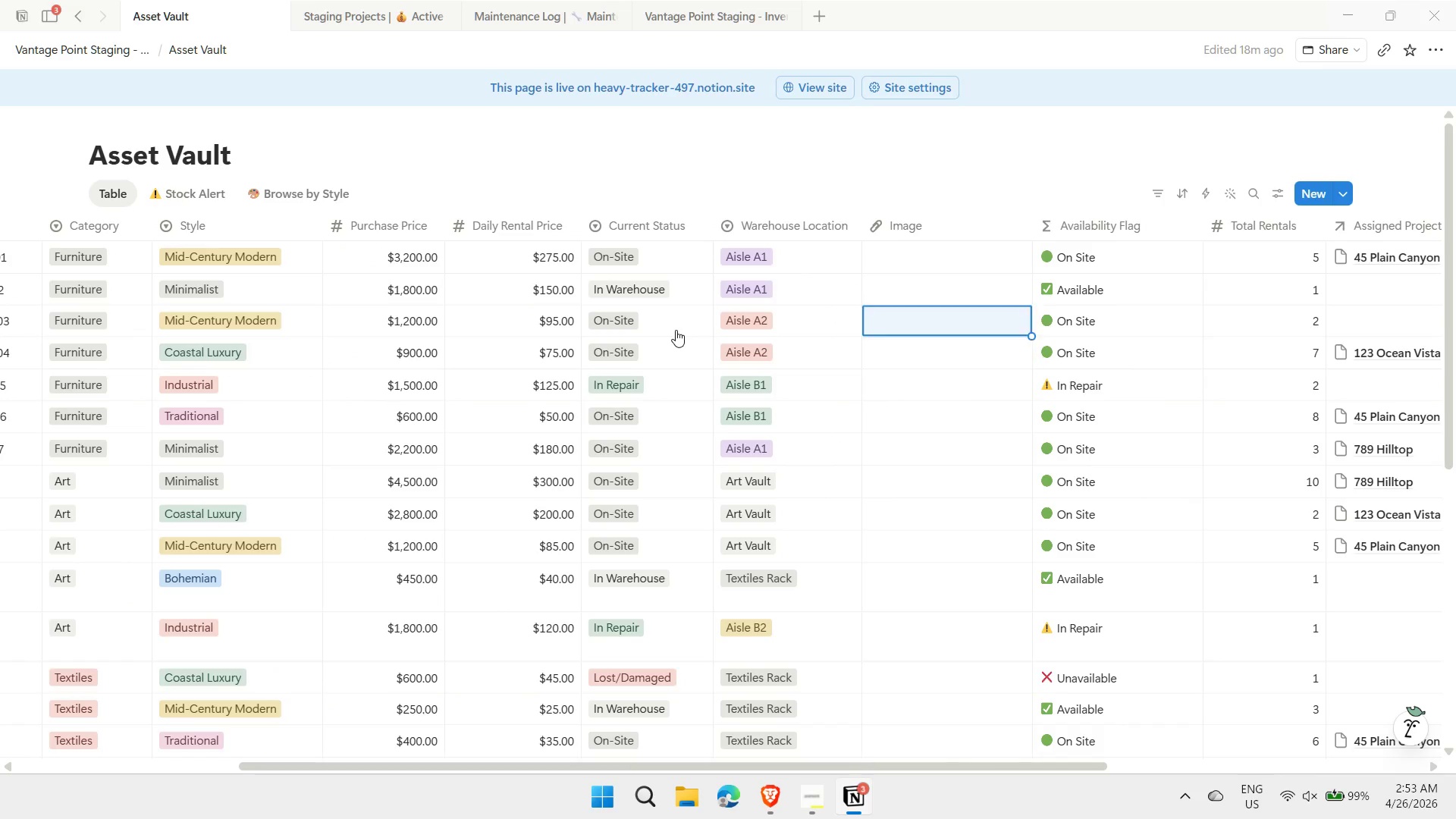 
key(ArrowRight)
 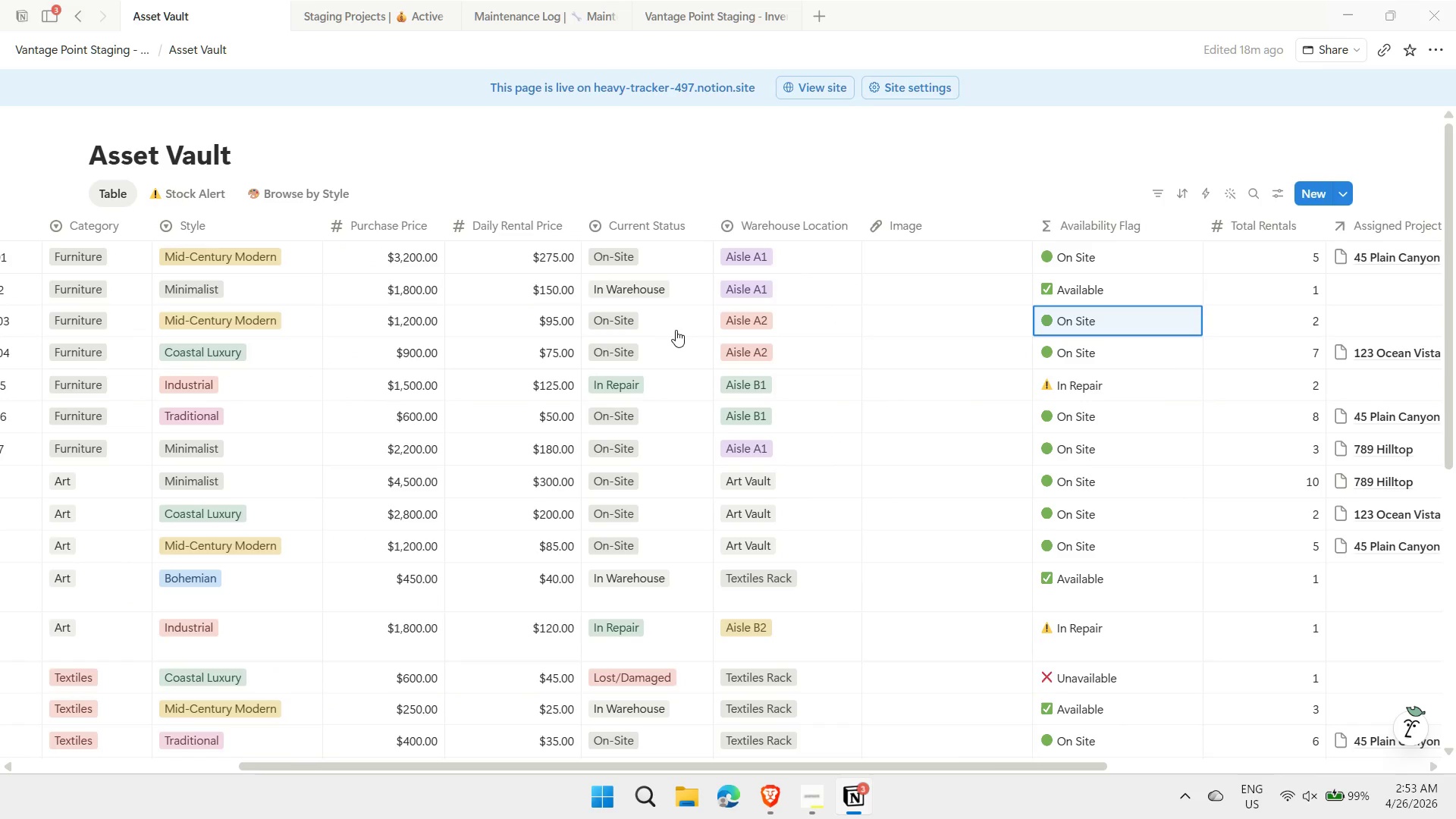 
key(ArrowLeft)
 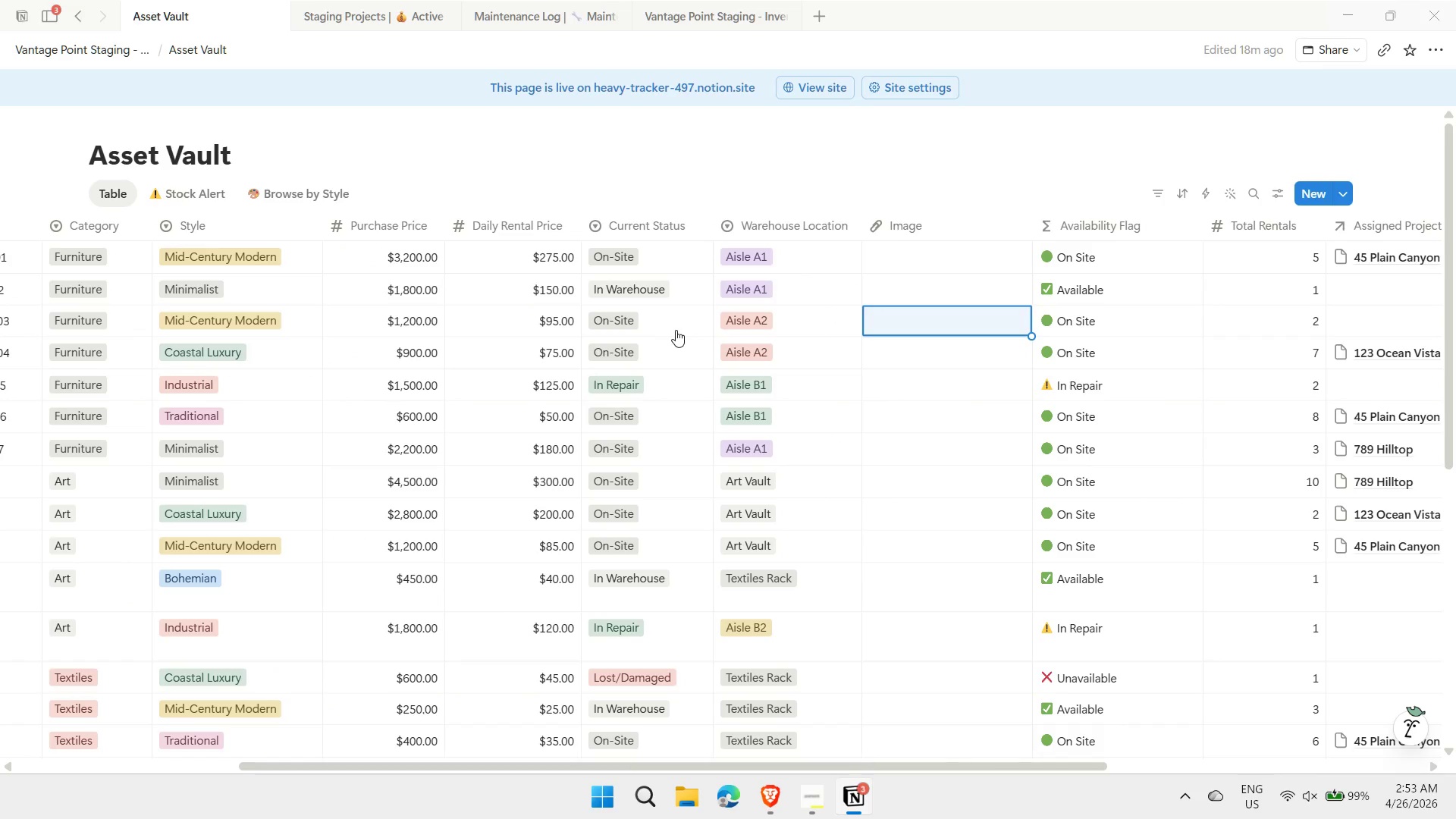 
key(ArrowLeft)
 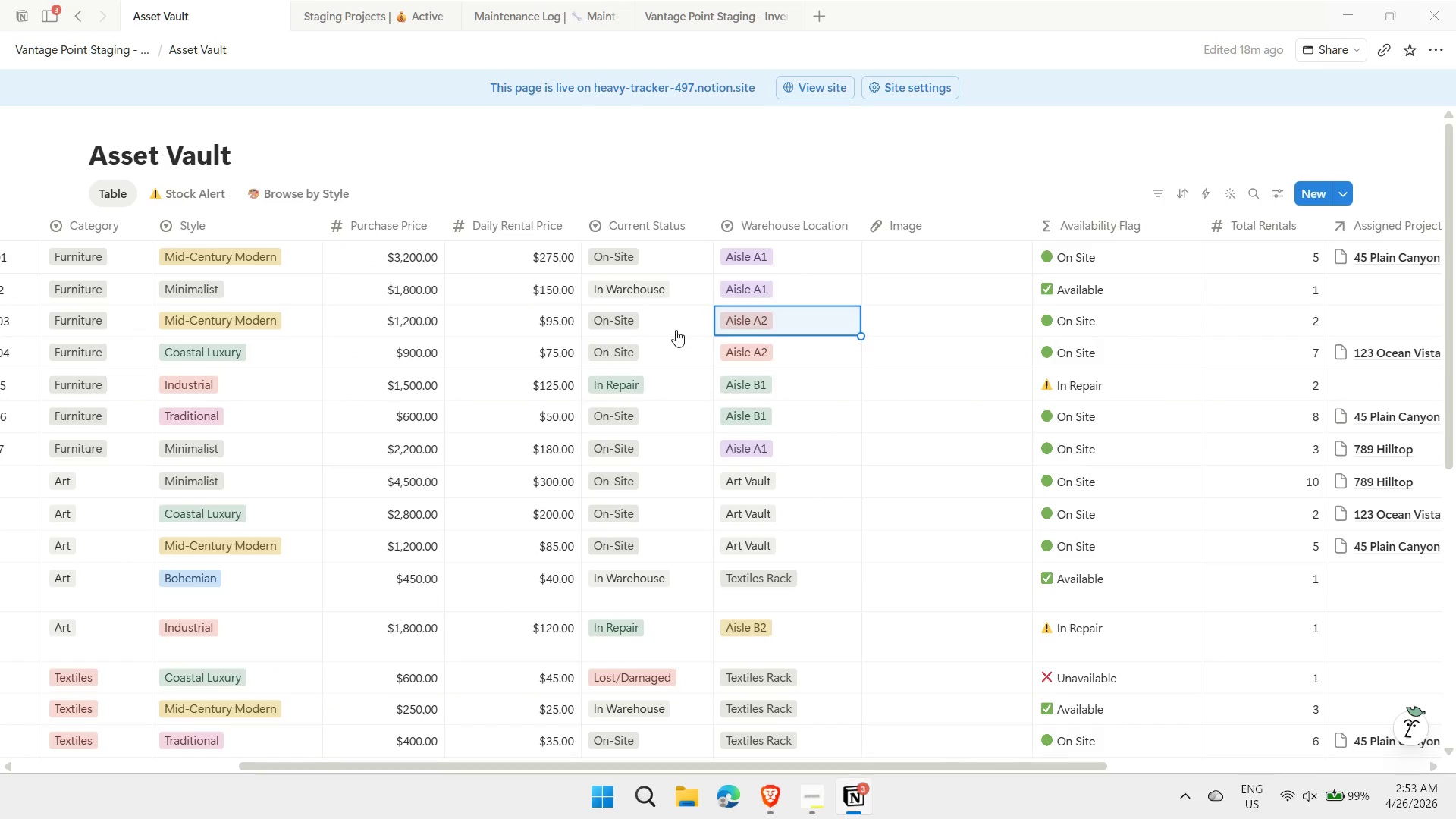 
key(ArrowLeft)
 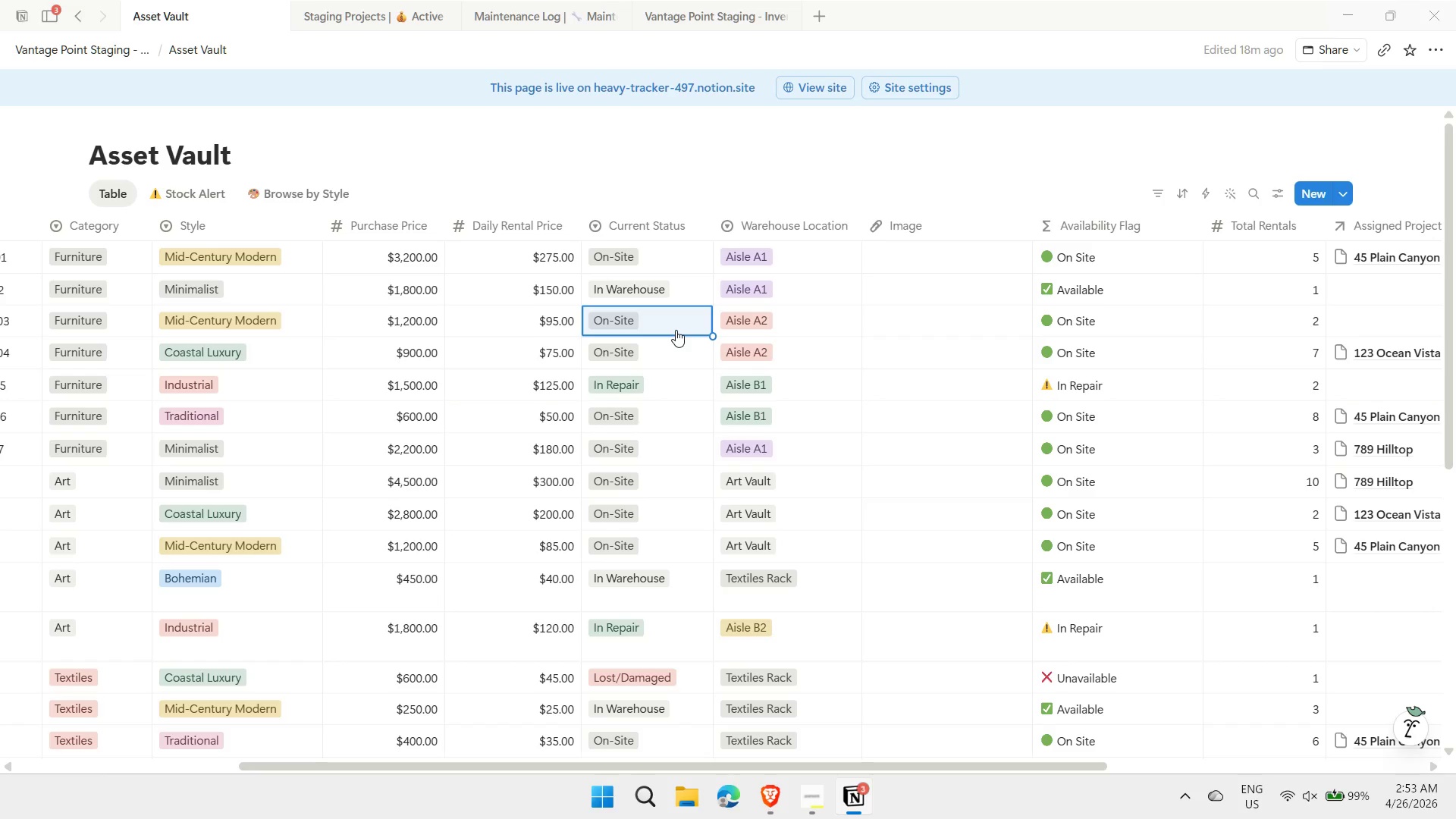 
type(in)
 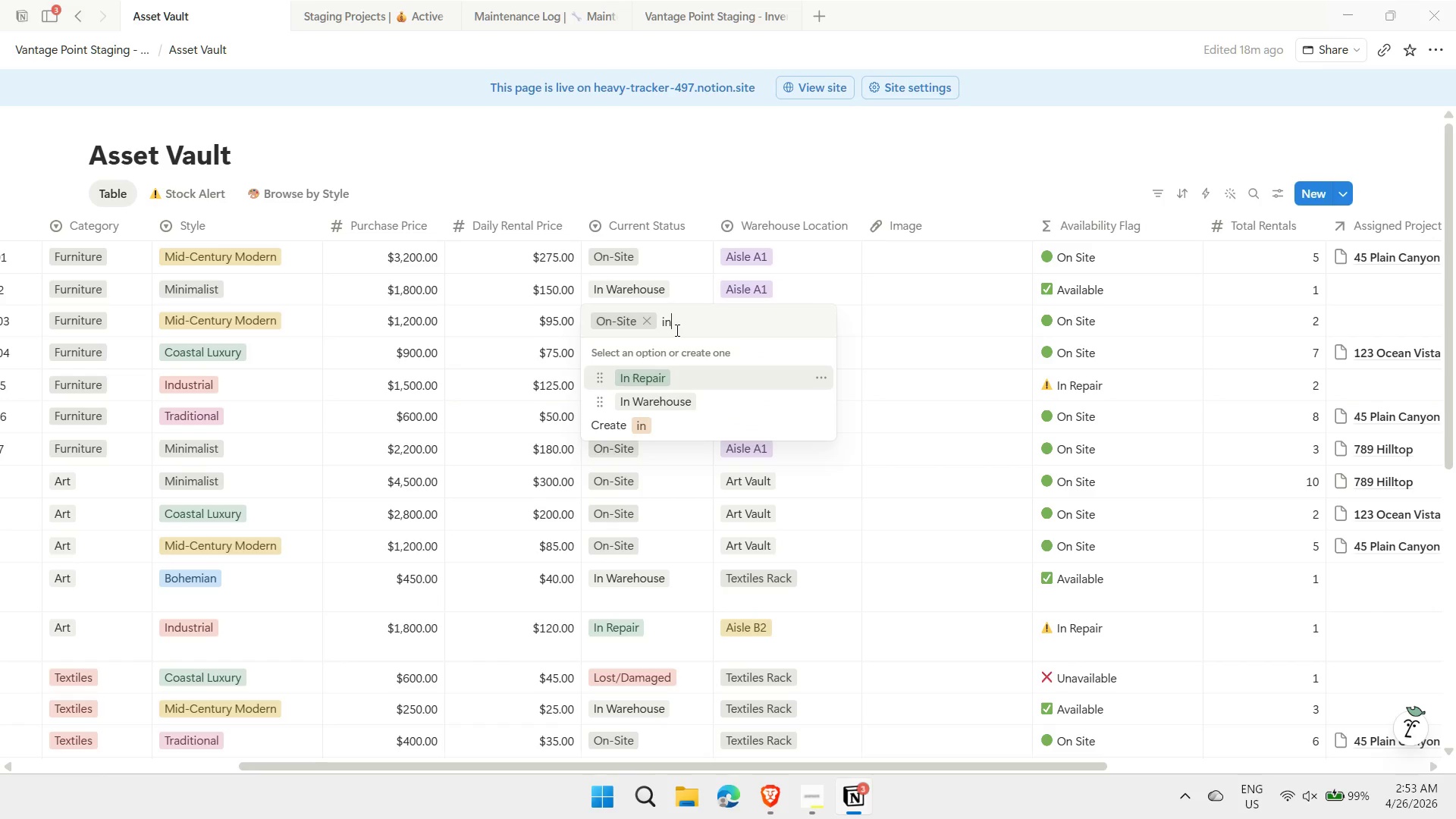 
key(ArrowDown)
 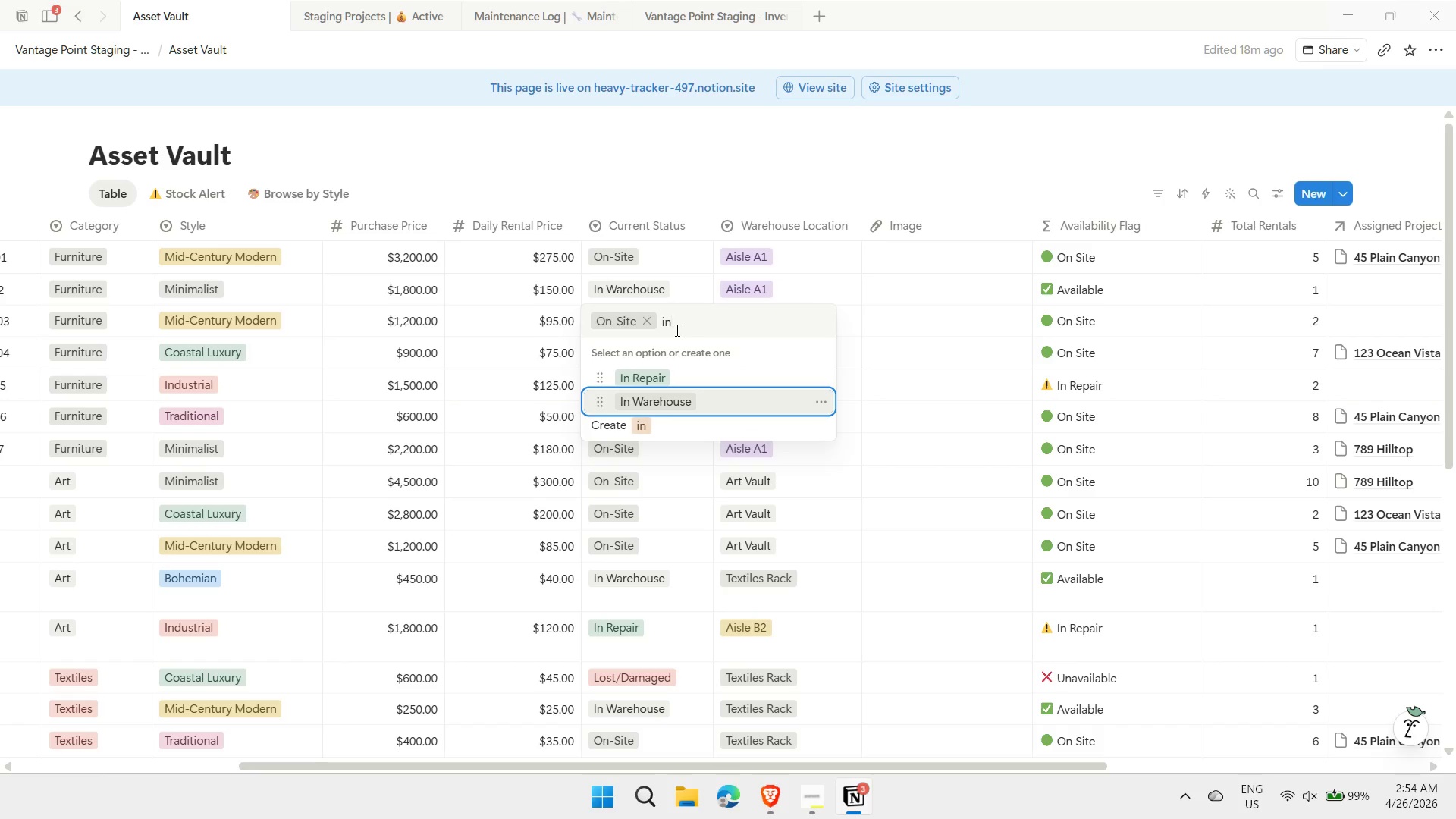 
key(Enter)
 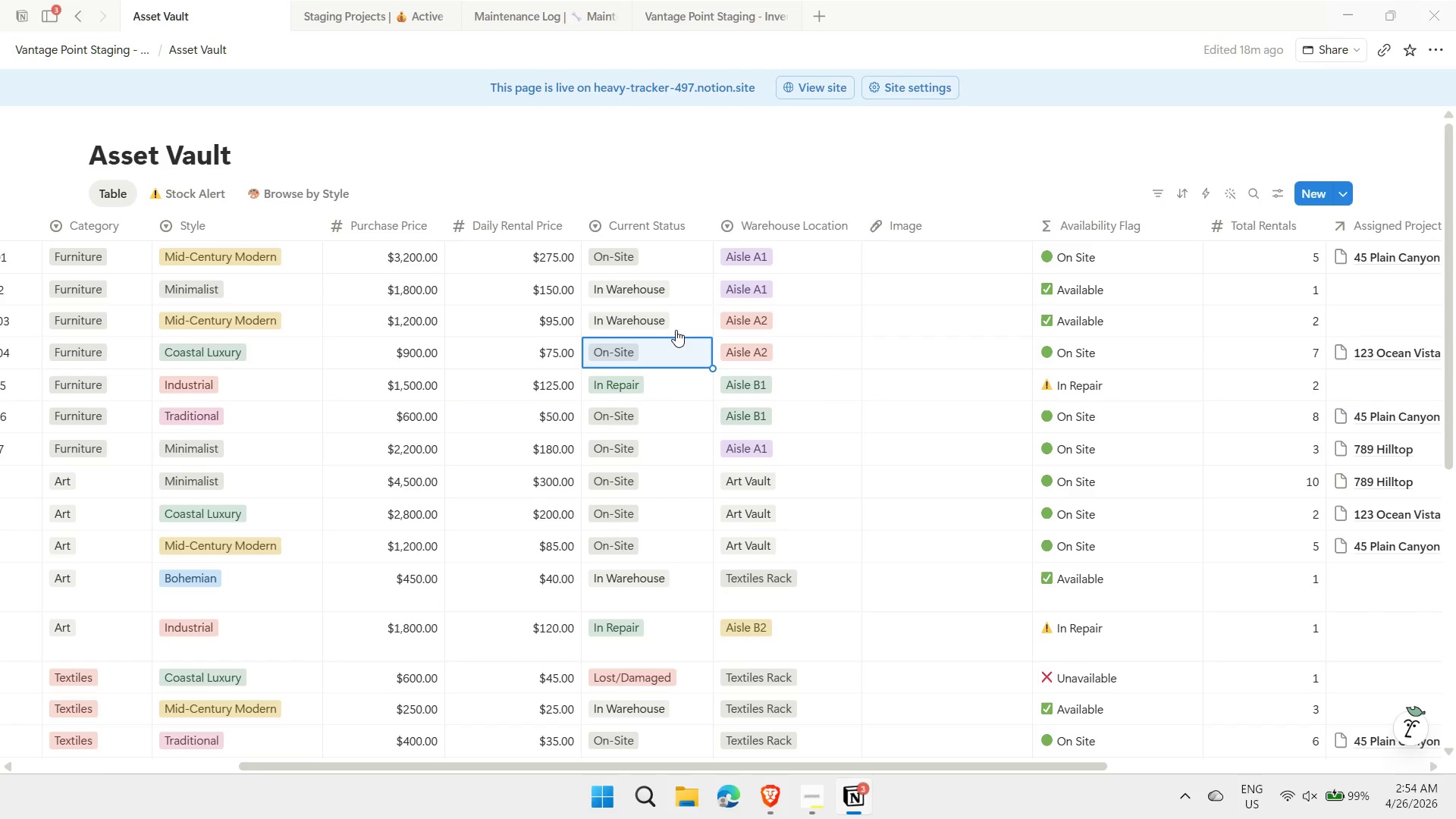 
key(ArrowUp)
 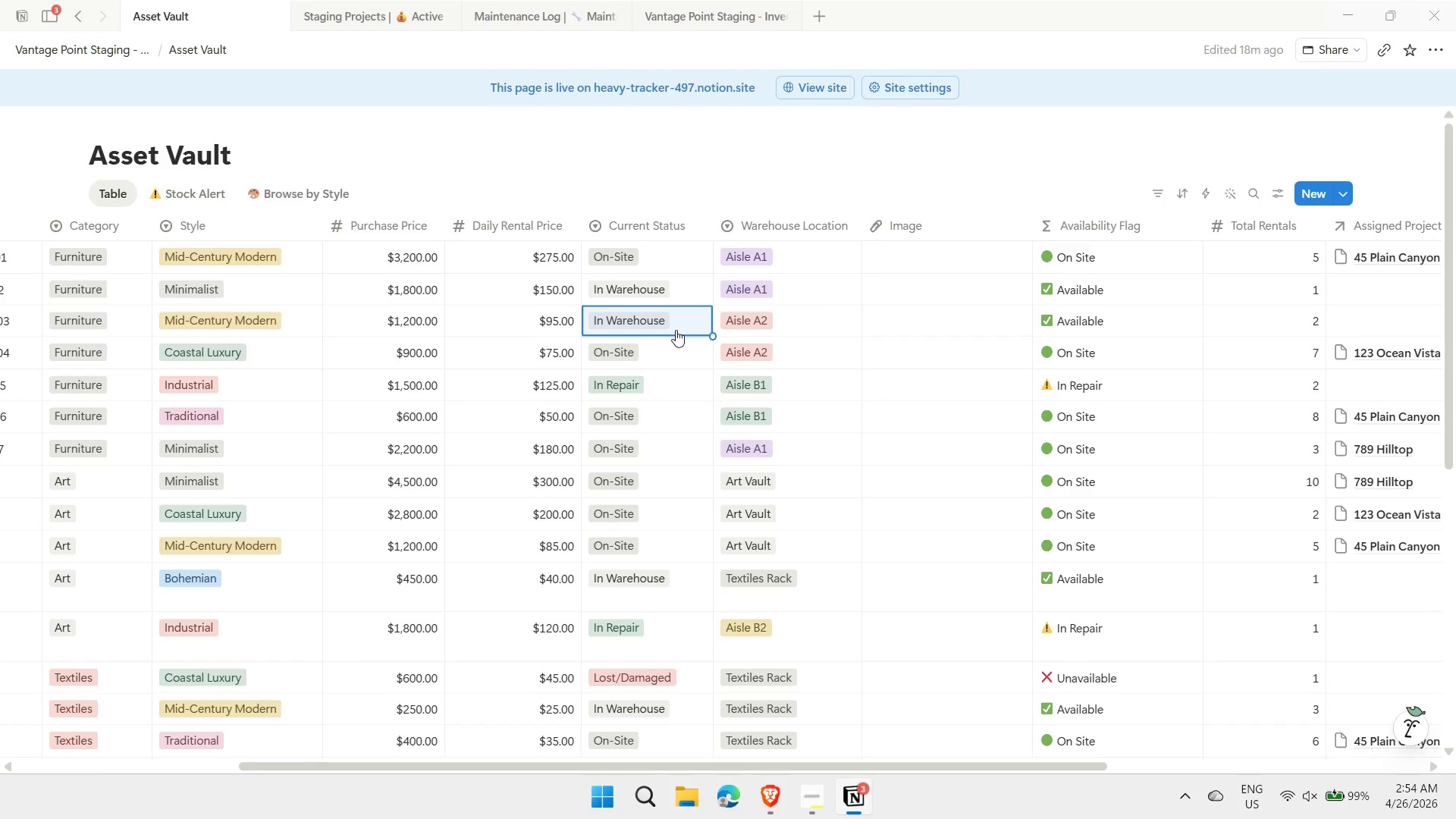 
type(in)
 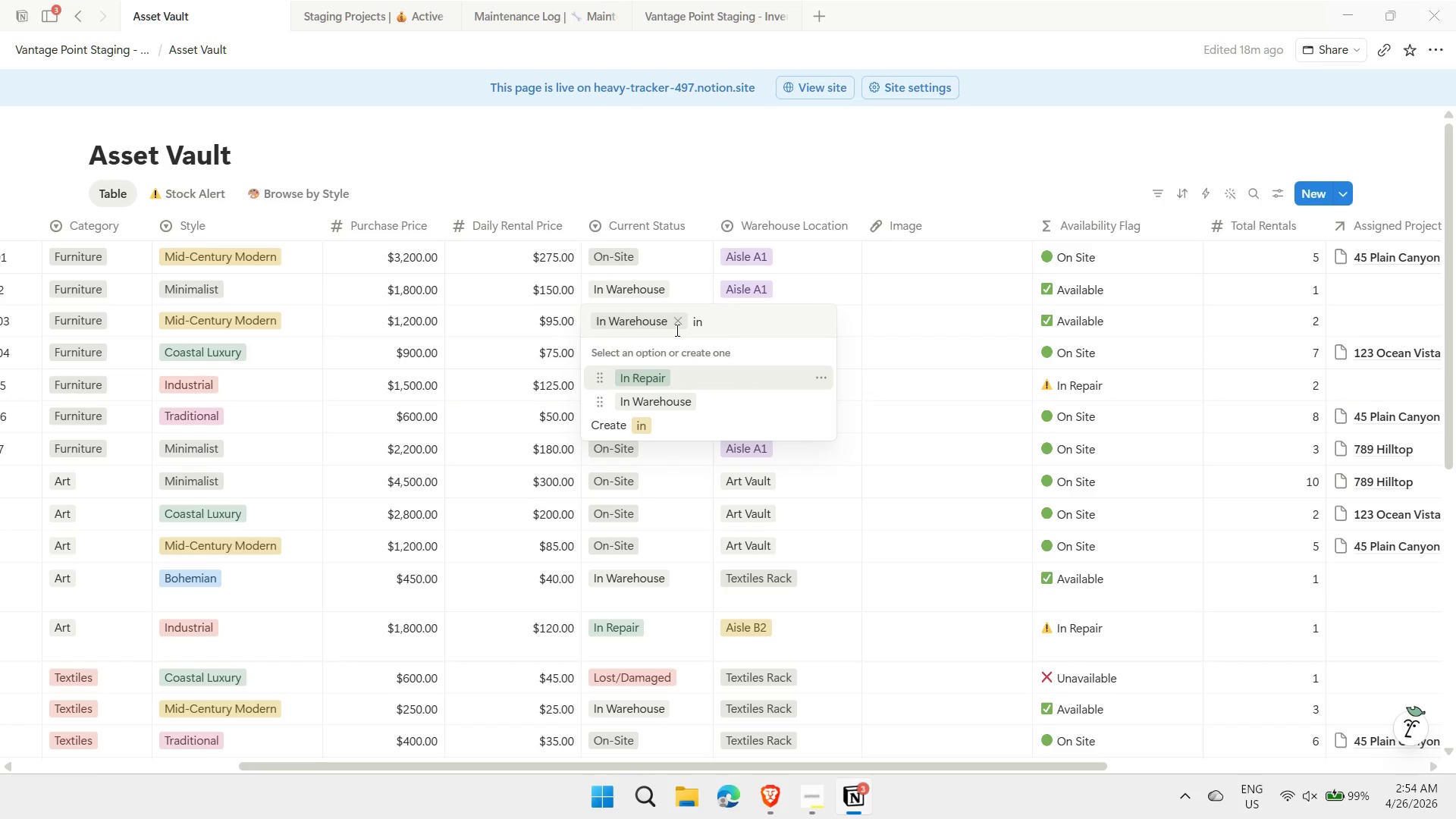 
key(Enter)
 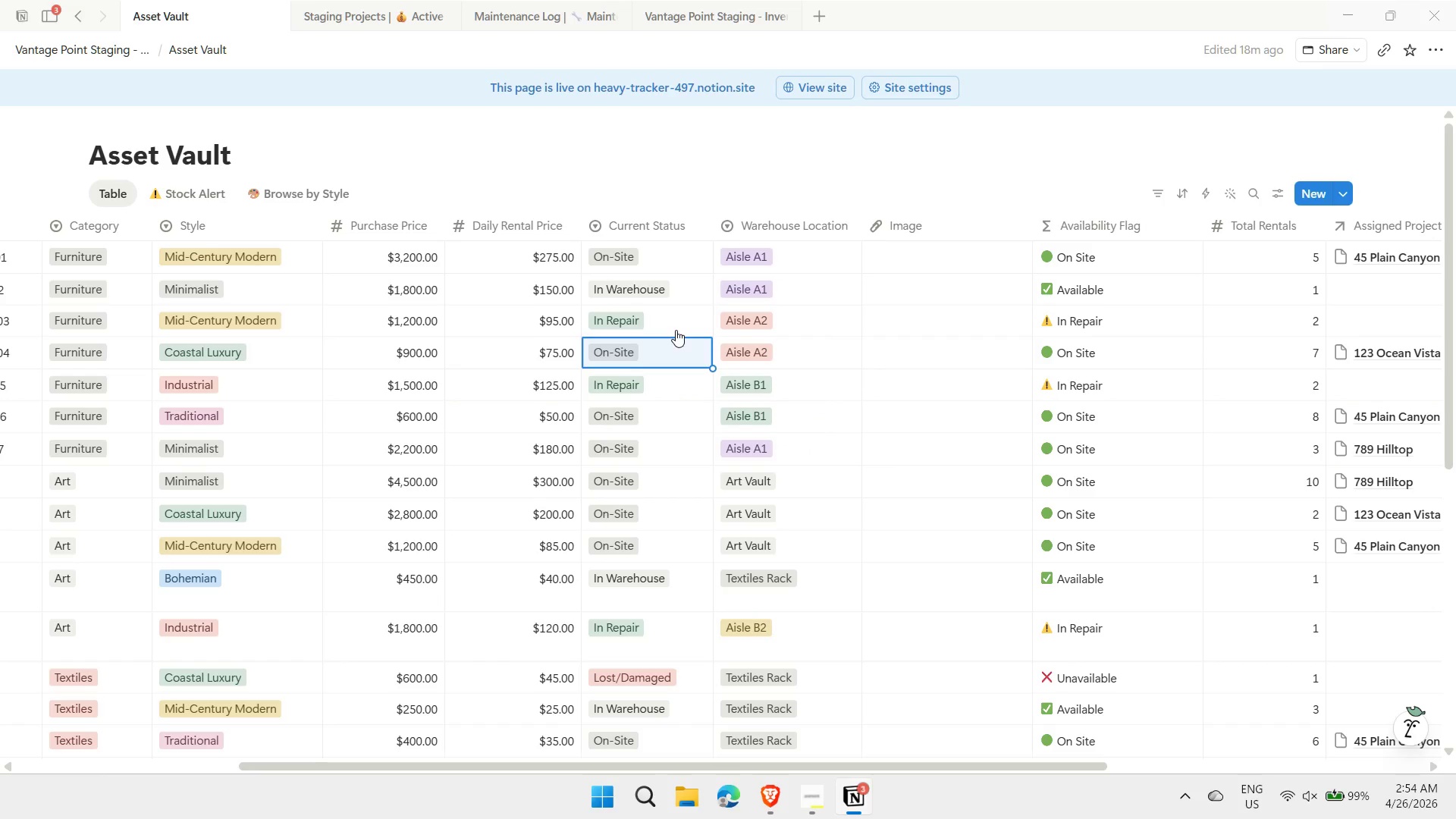 
key(ArrowUp)
 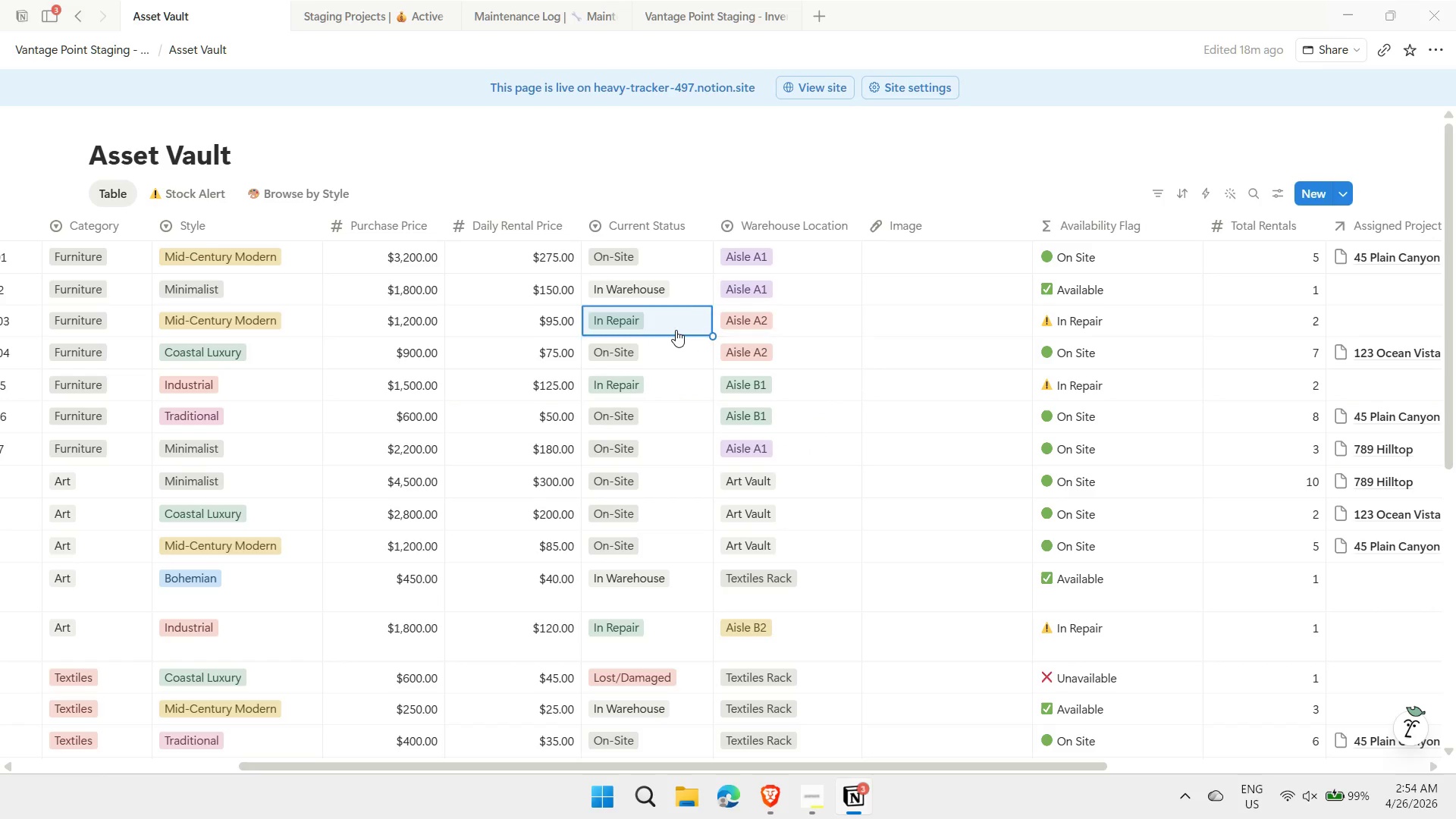 
key(ArrowRight)
 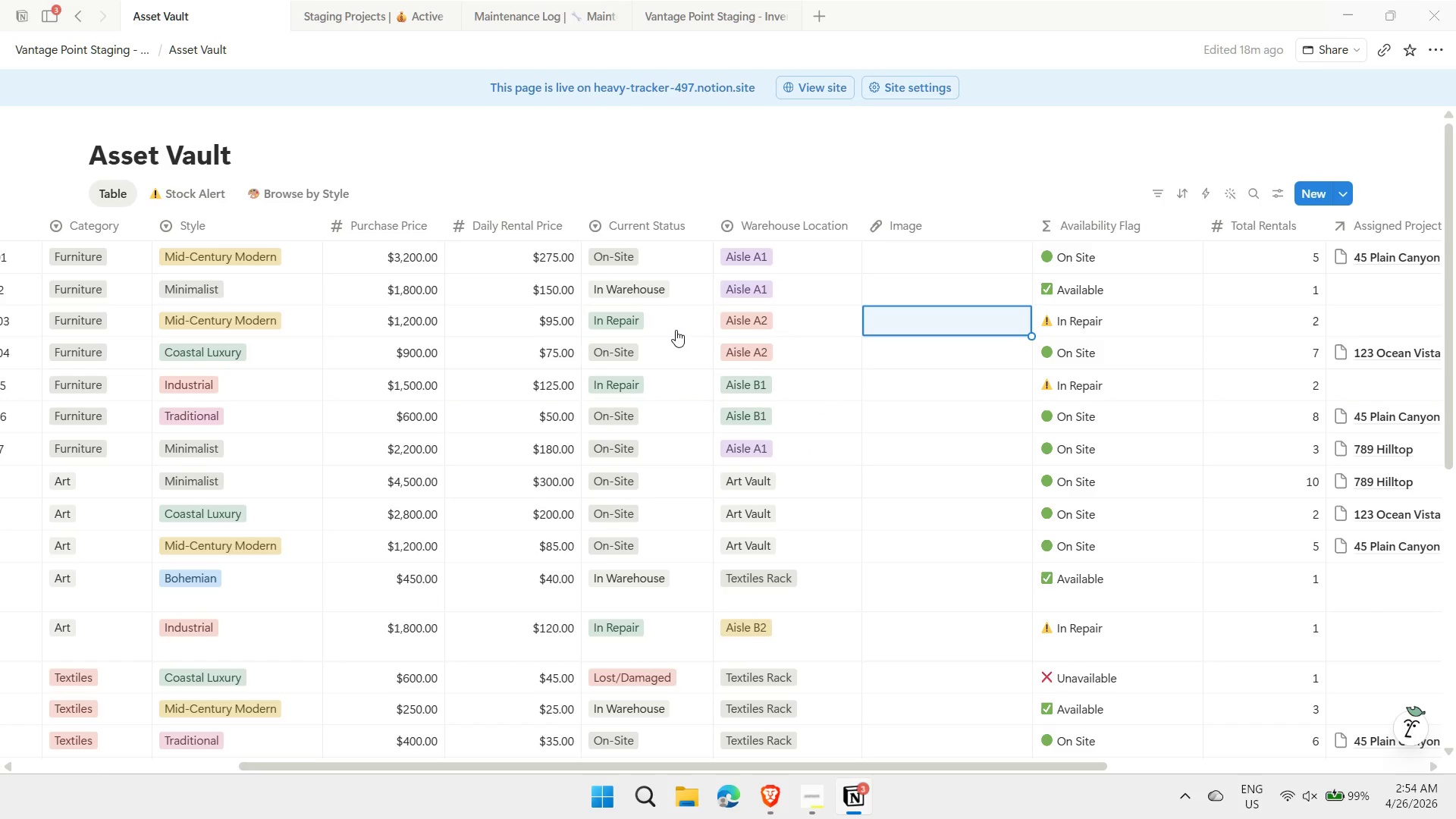 
key(ArrowRight)
 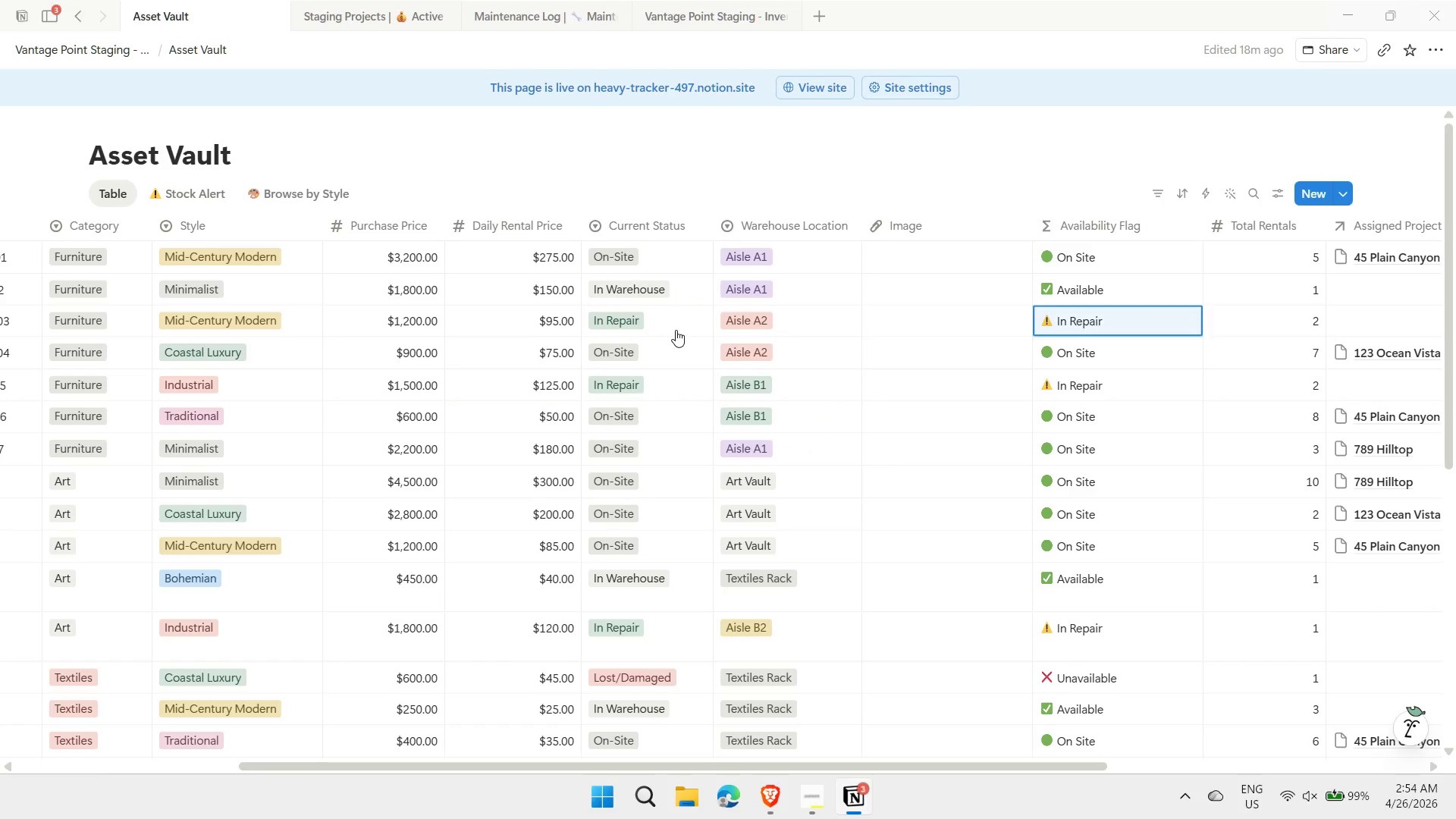 
key(ArrowRight)
 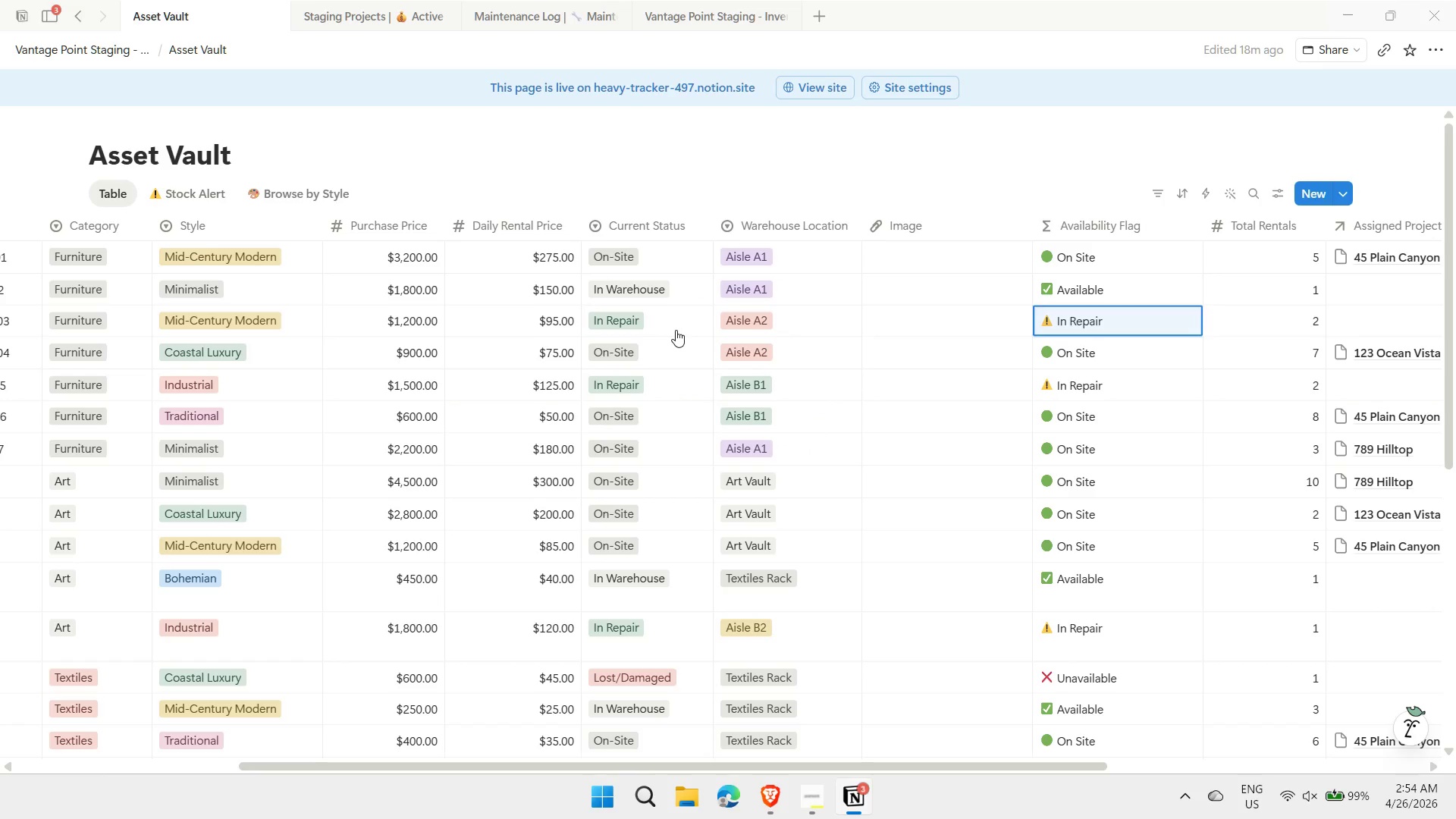 
key(ArrowLeft)
 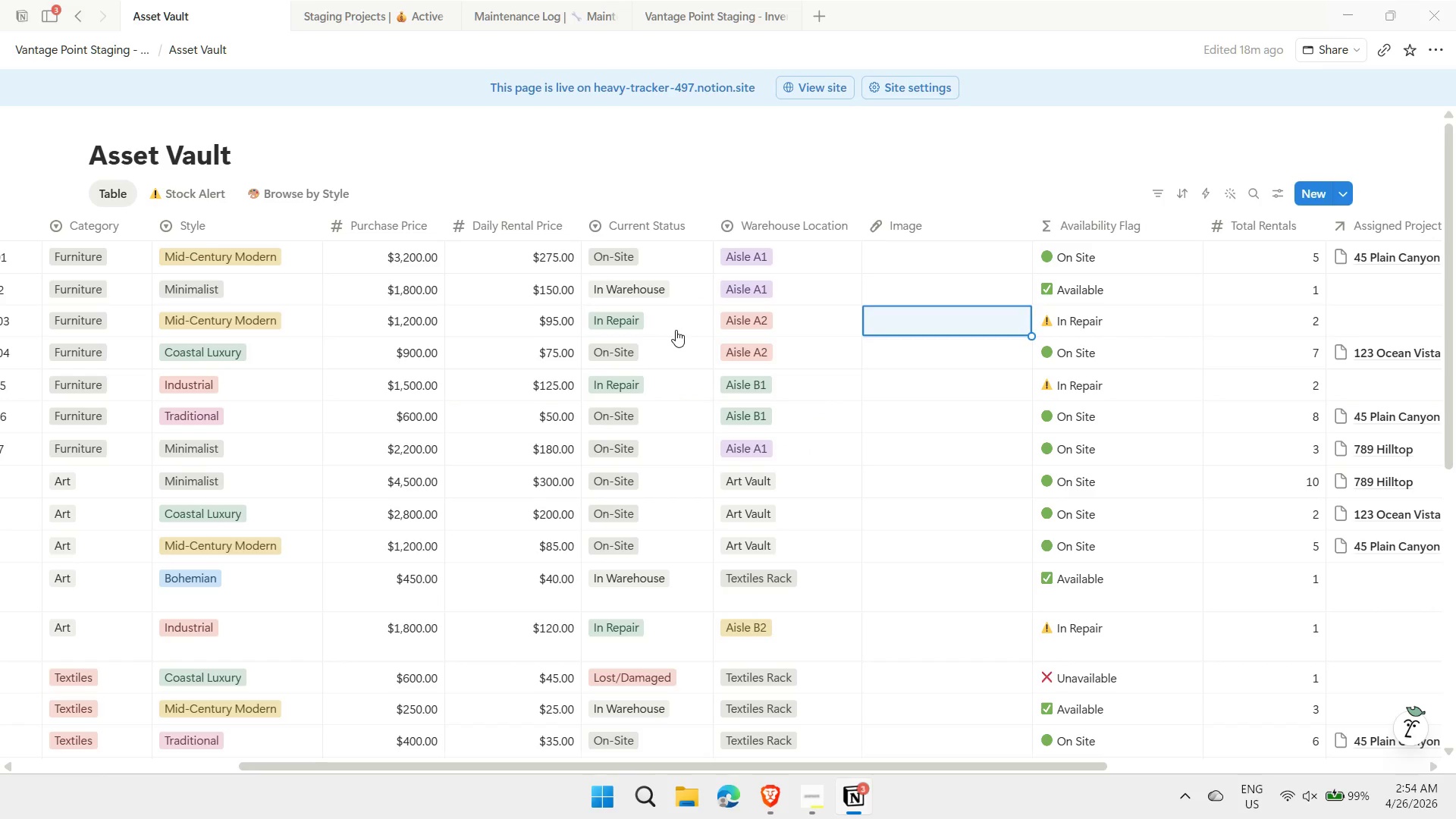 
key(ArrowLeft)
 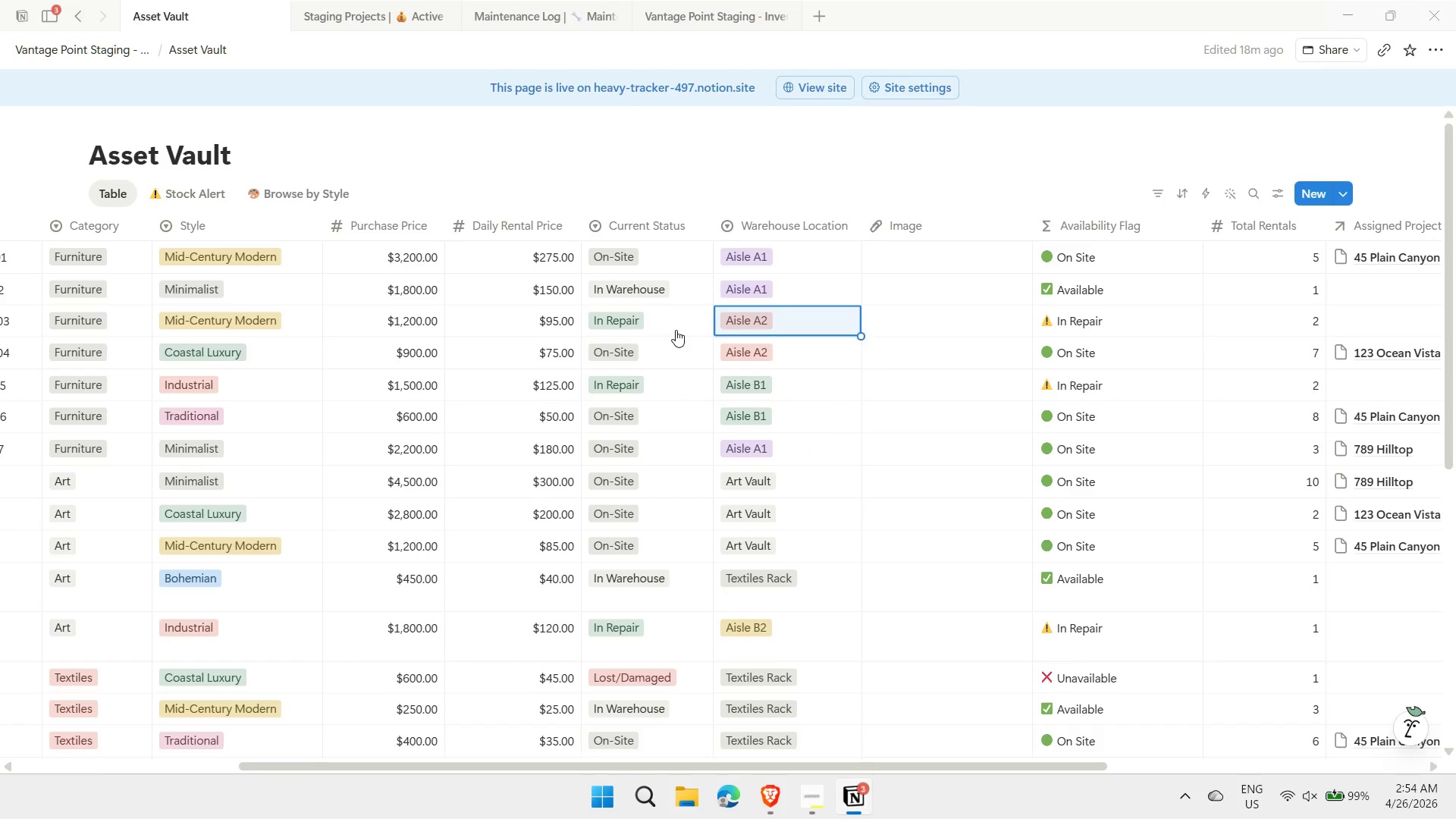 
key(ArrowLeft)
 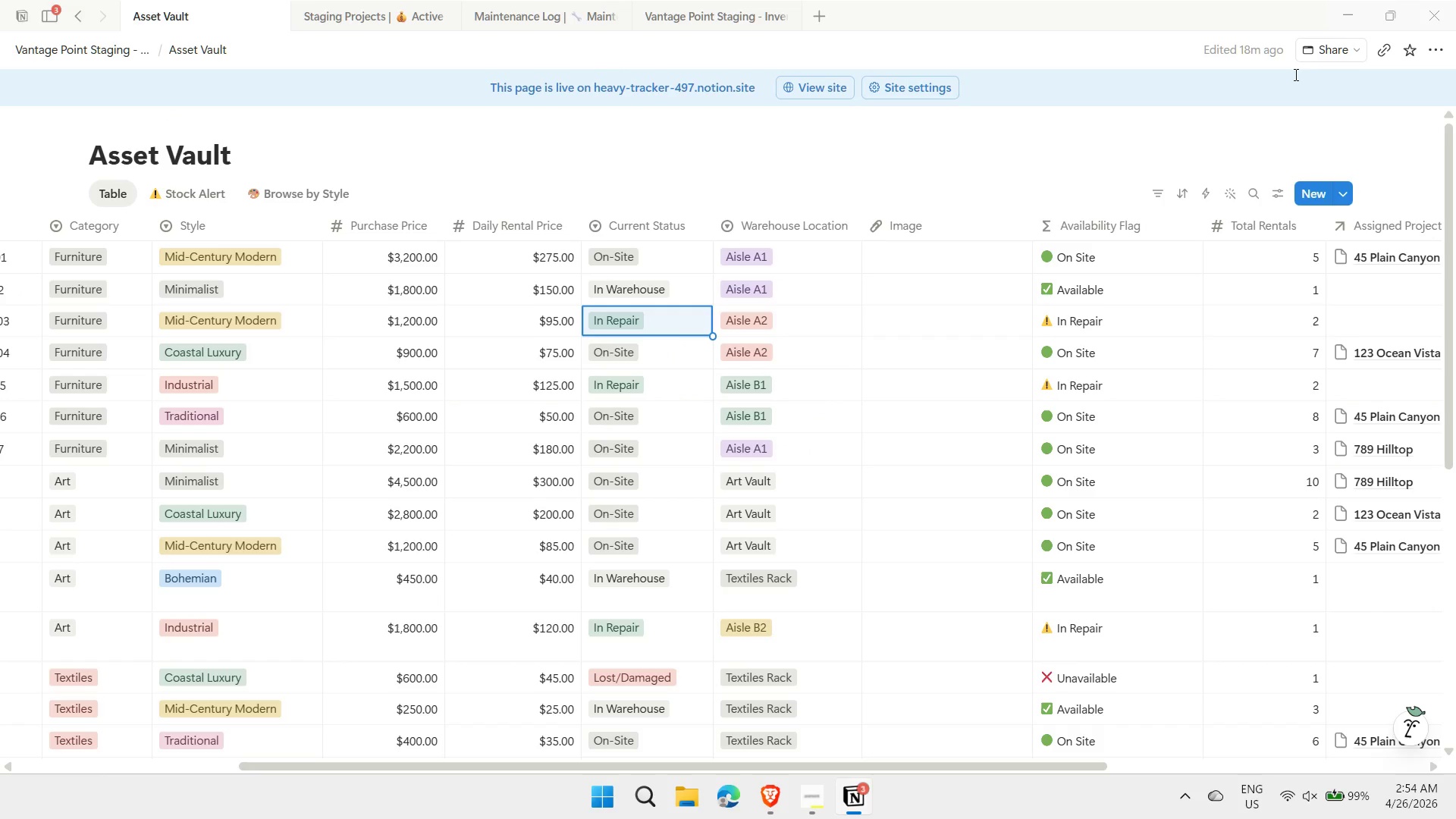 
left_click([700, 8])
 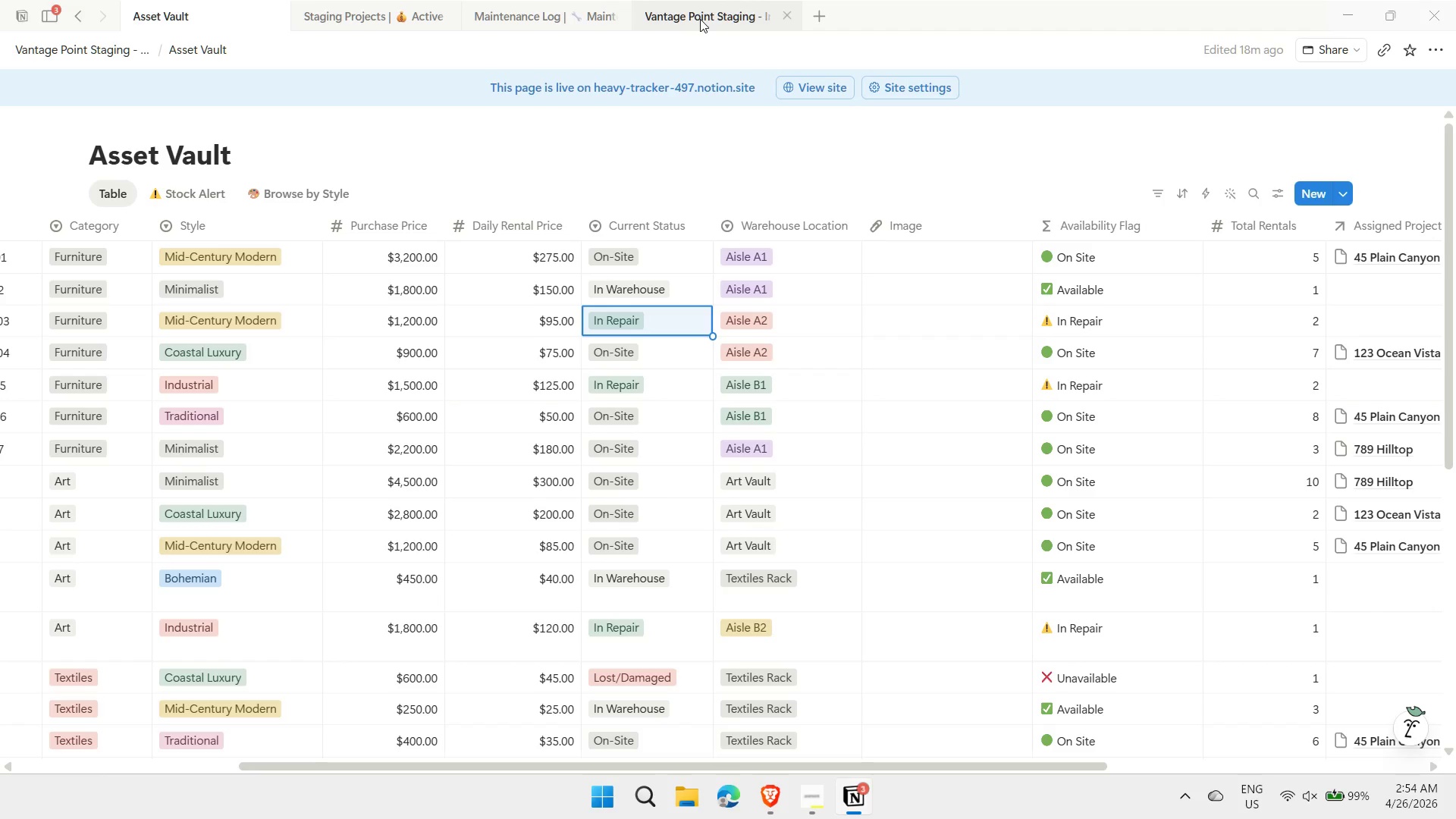 